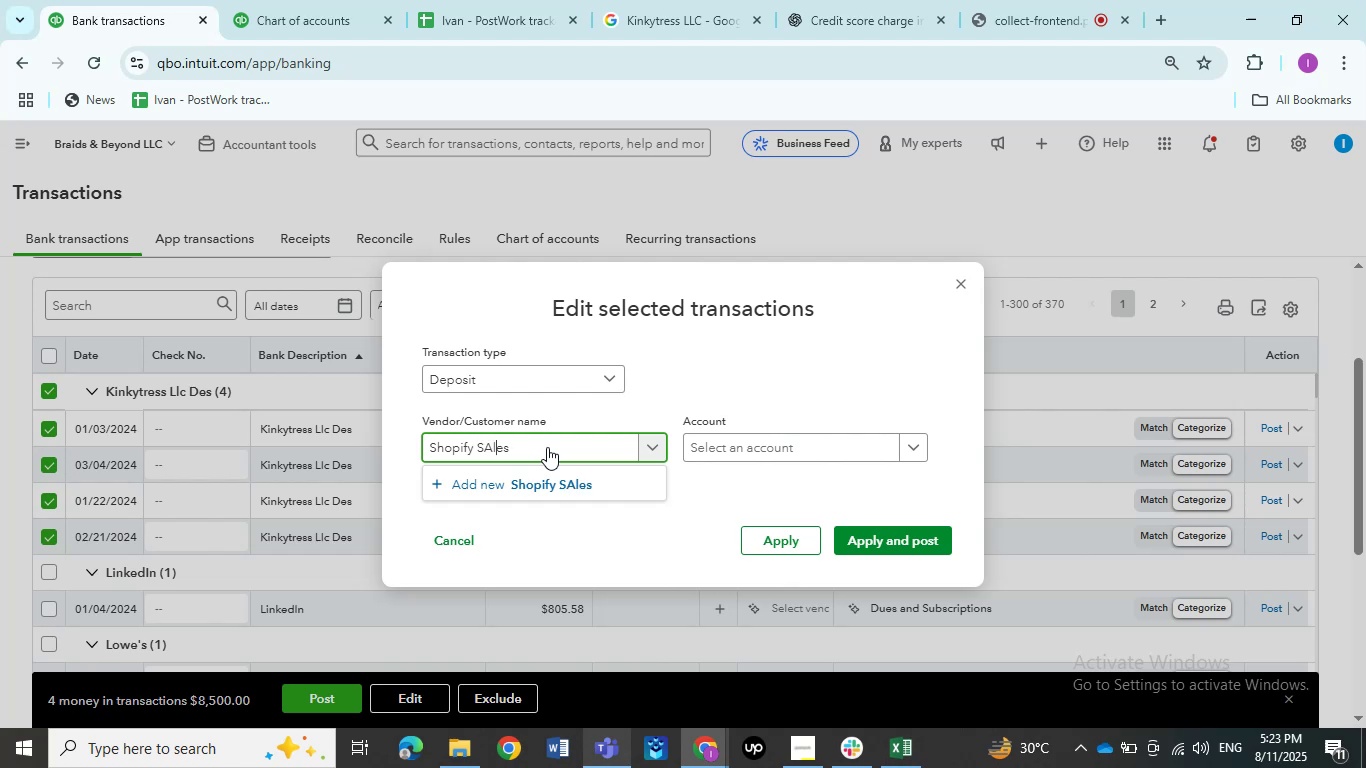 
key(ArrowLeft)
 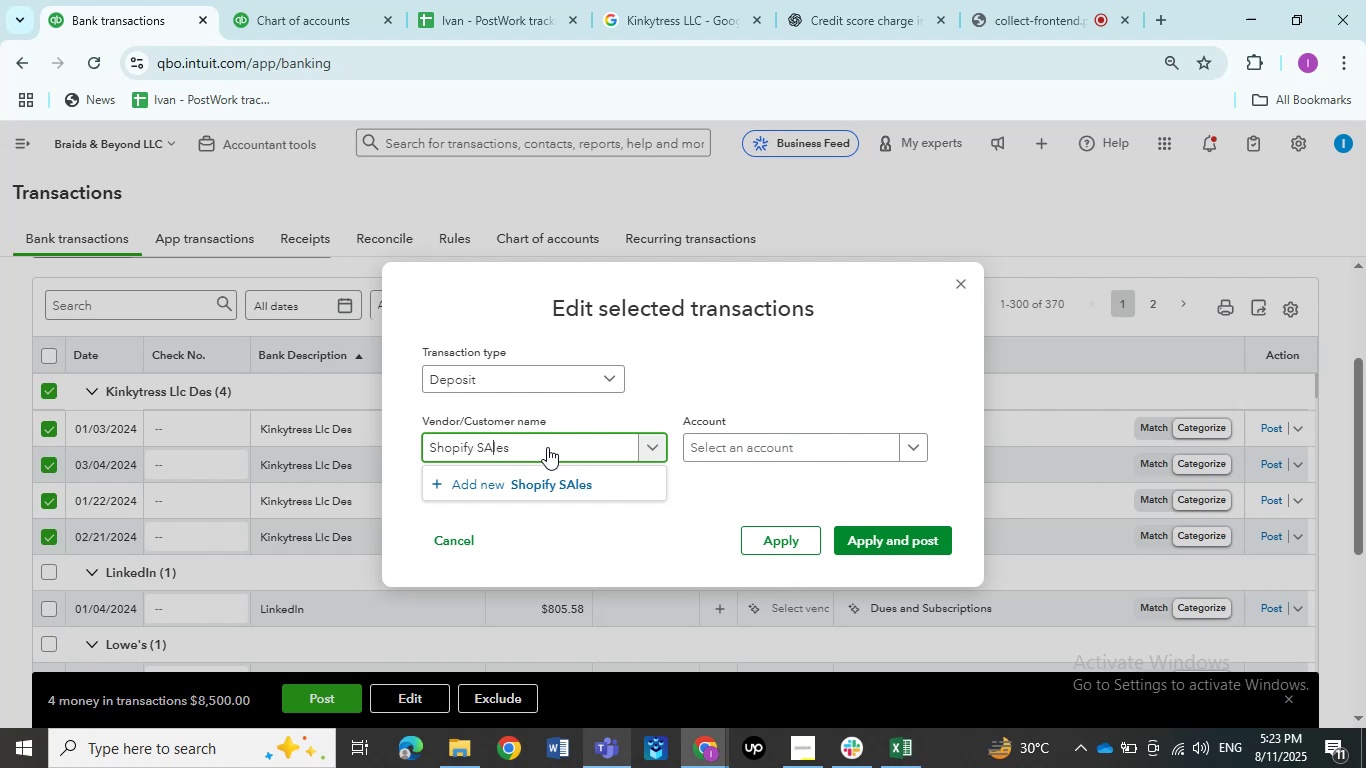 
key(ArrowLeft)
 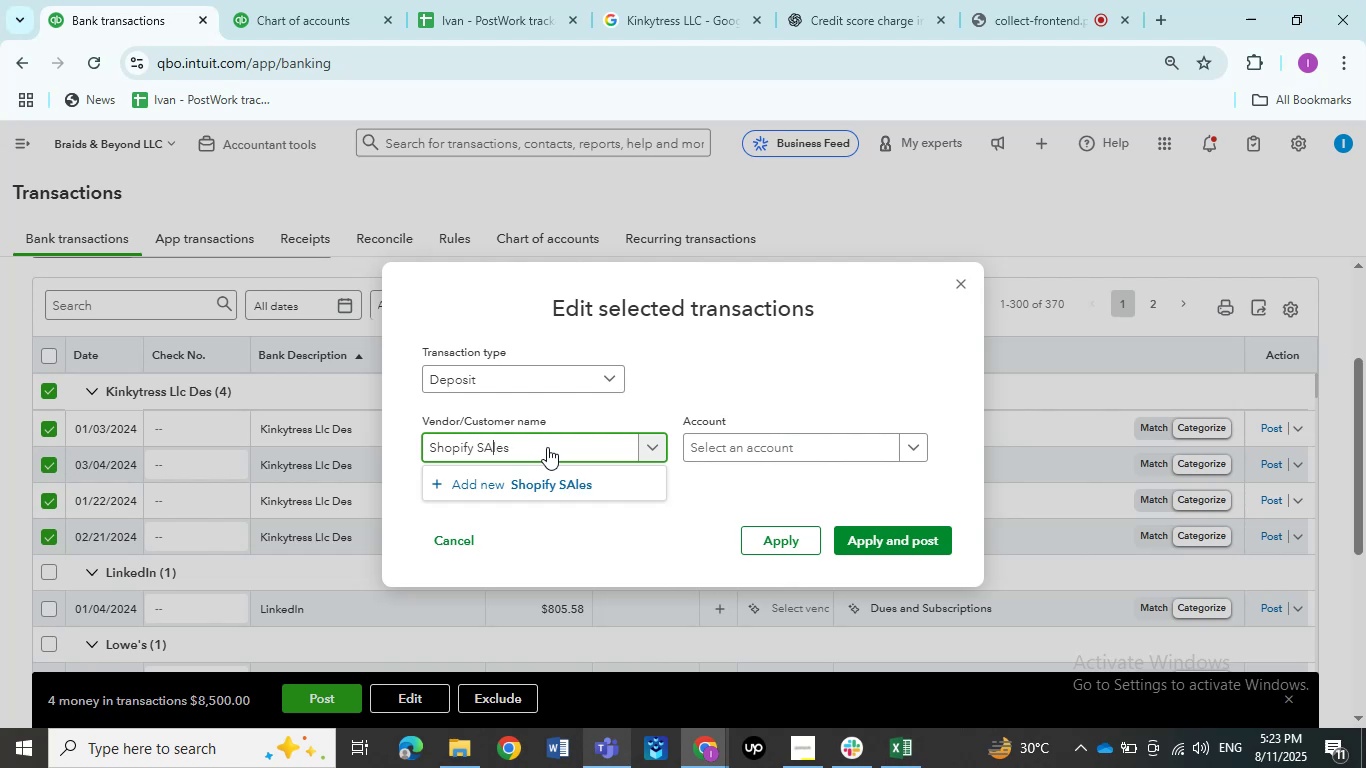 
key(Backspace)
 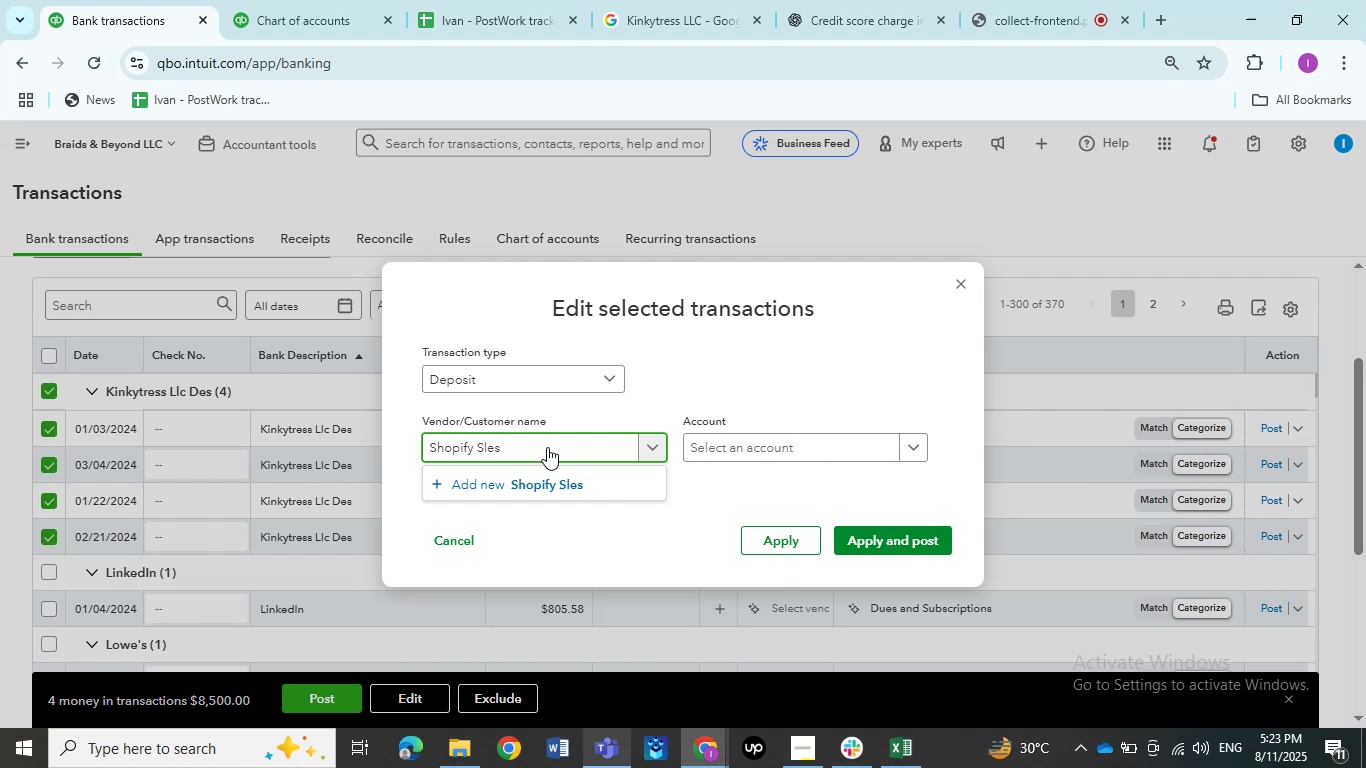 
key(A)
 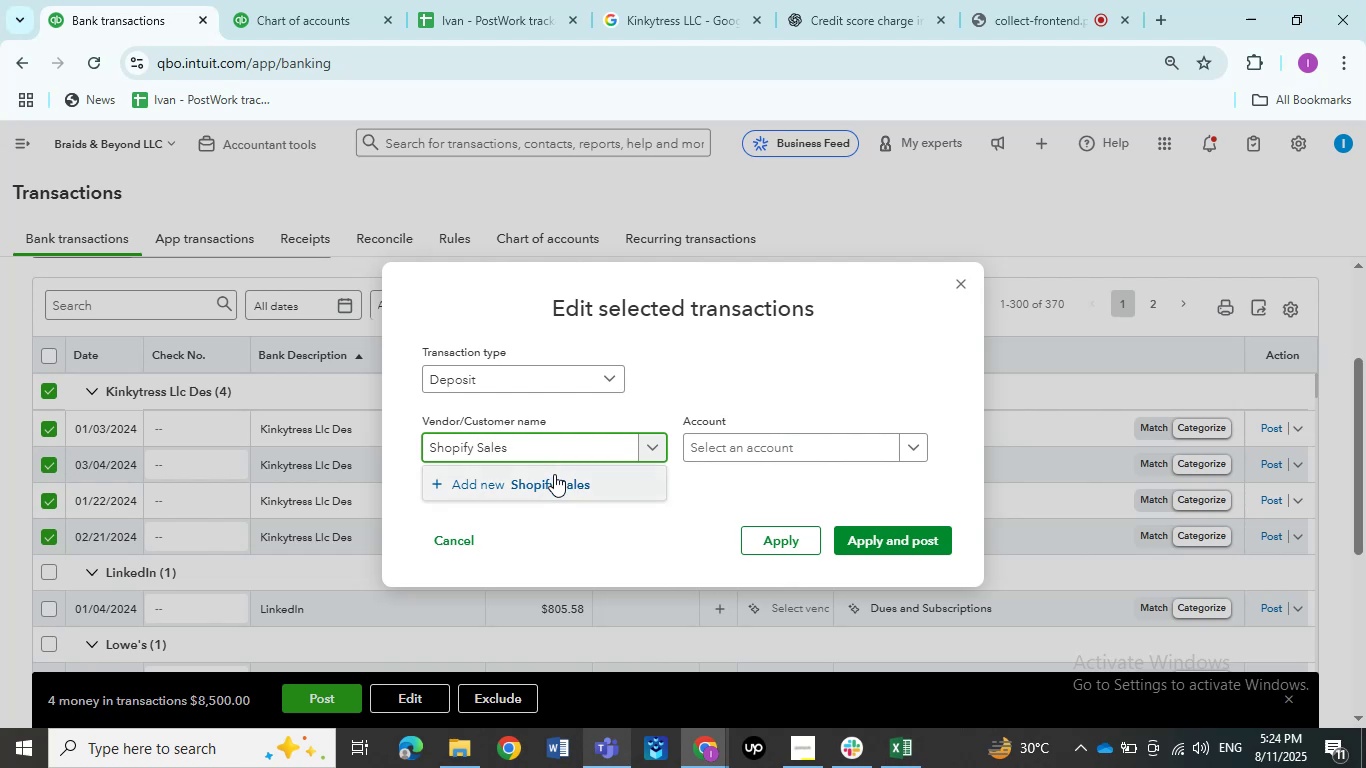 
left_click([557, 449])
 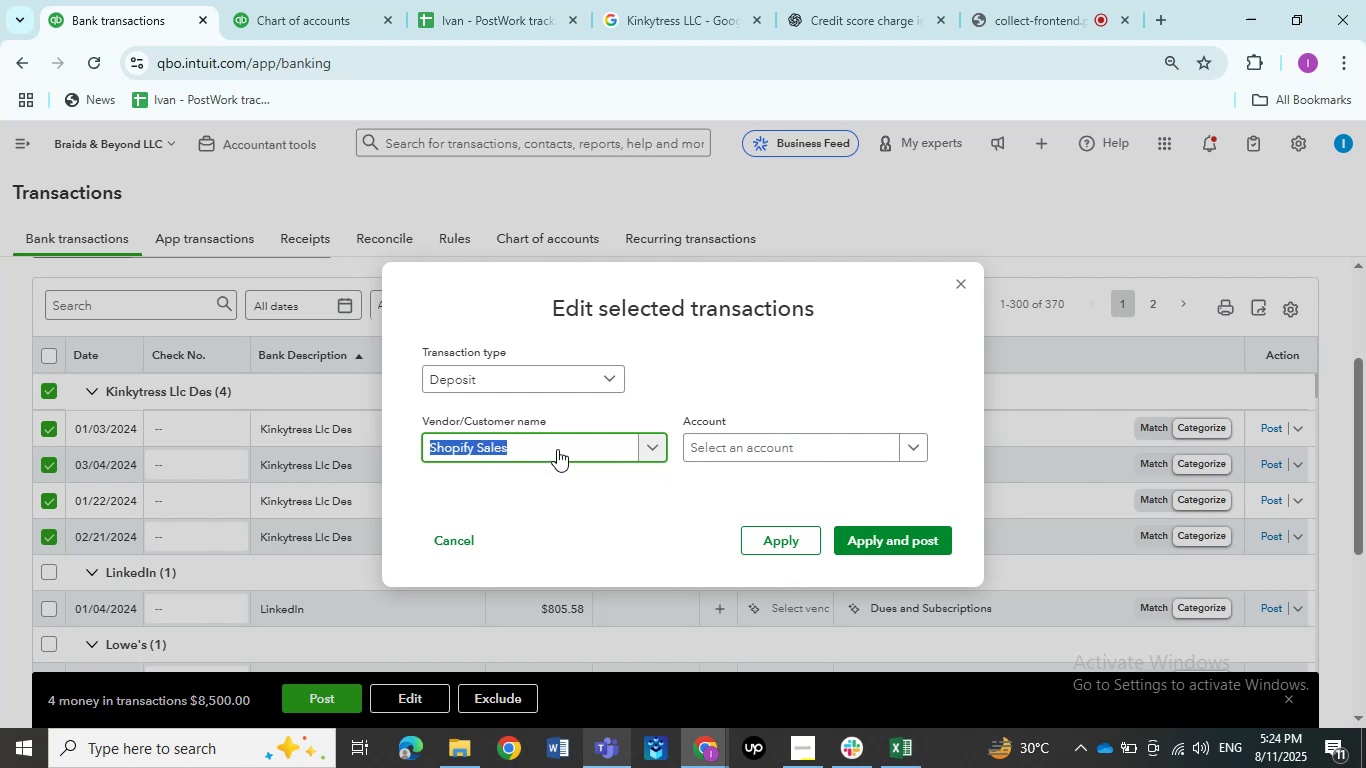 
key(Backspace)
 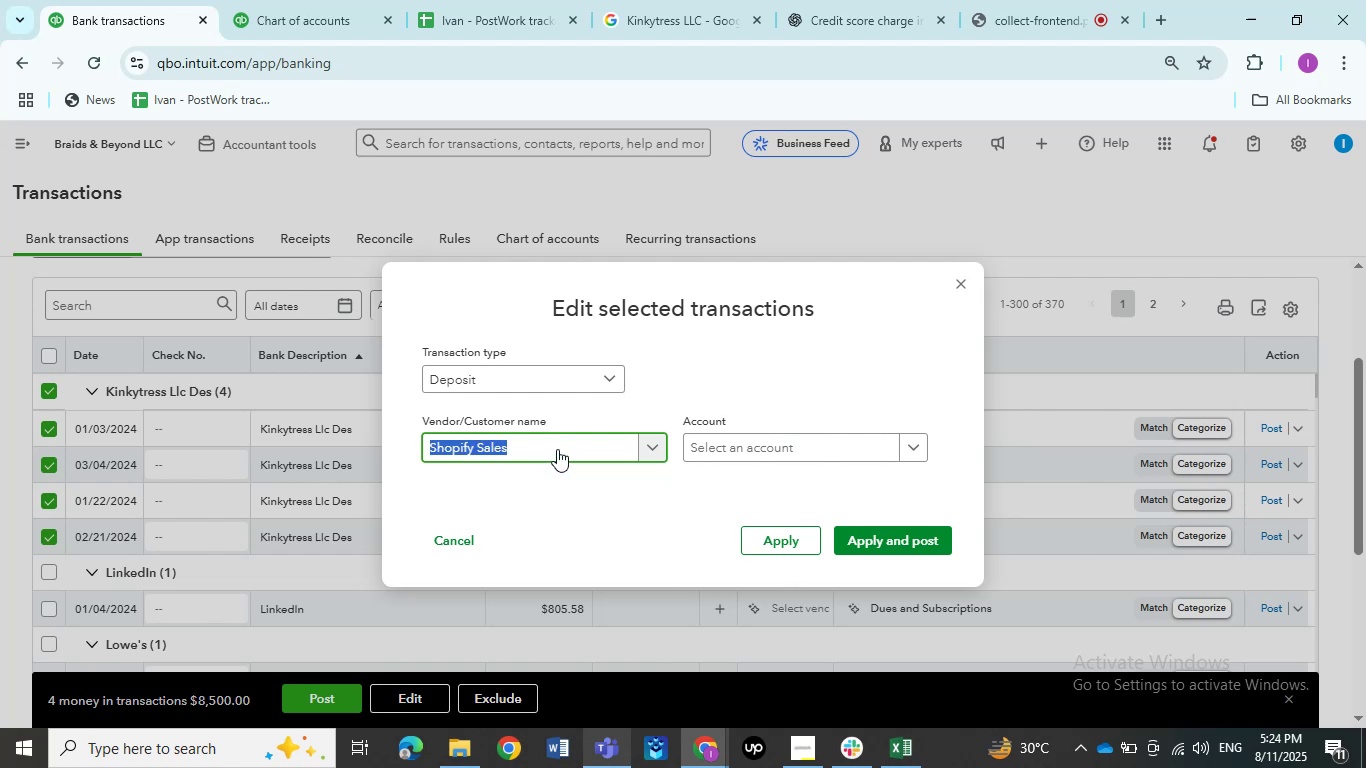 
left_click([557, 449])
 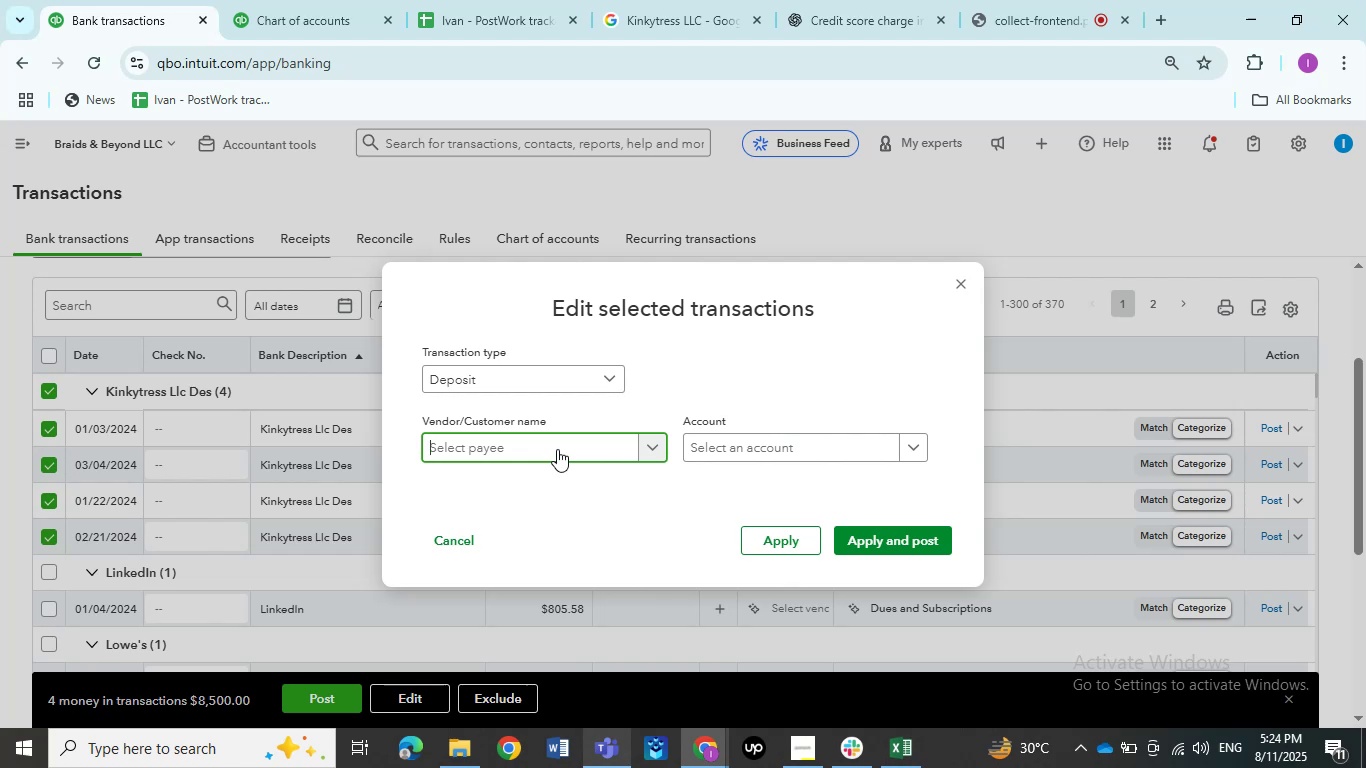 
type(Sho)
 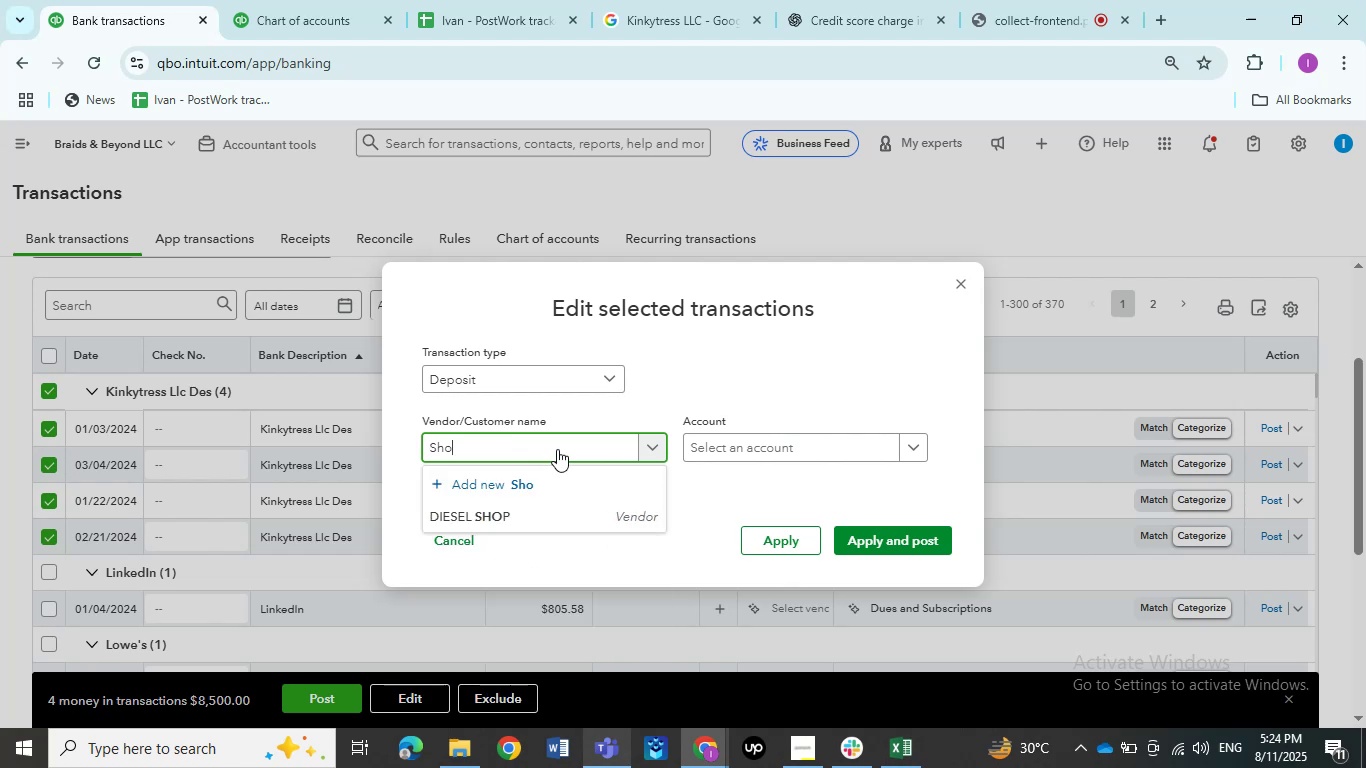 
type(pify)
 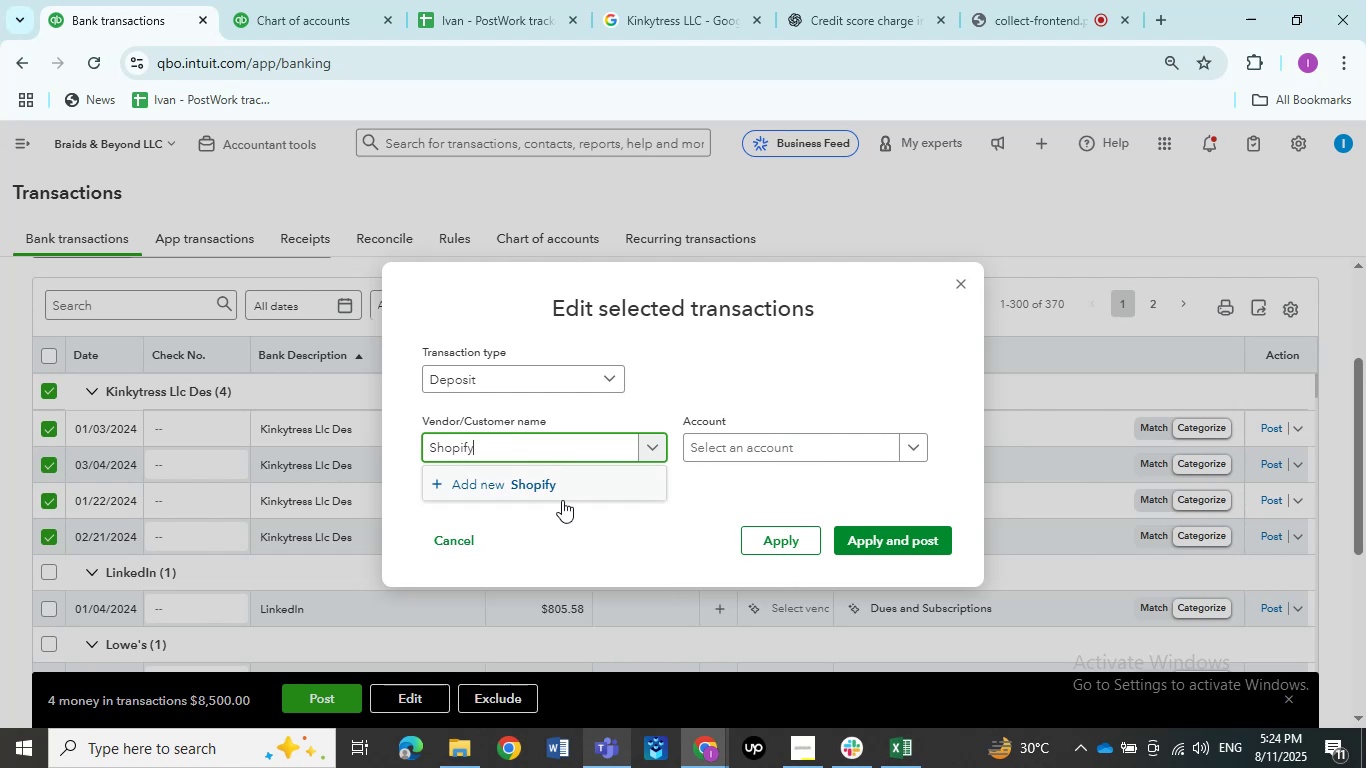 
left_click([562, 494])
 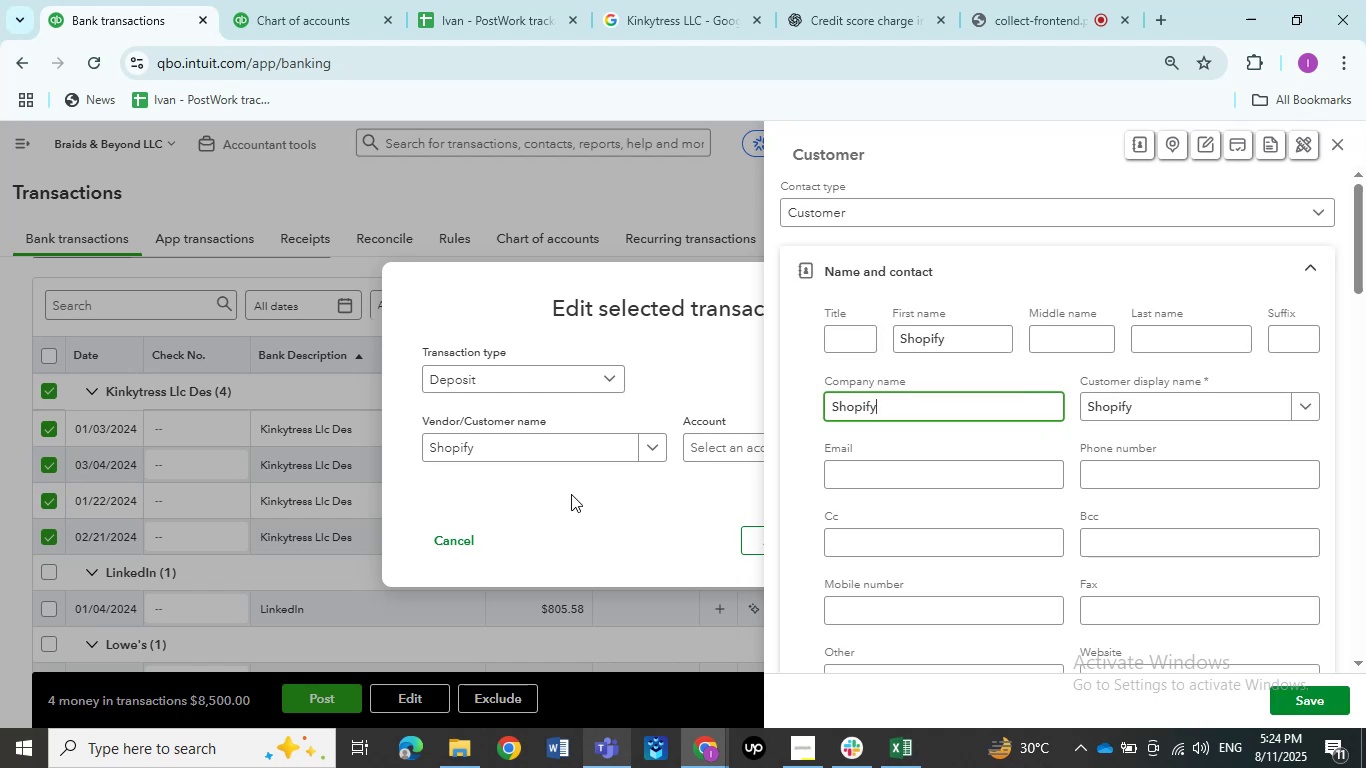 
mouse_move([1297, 674])
 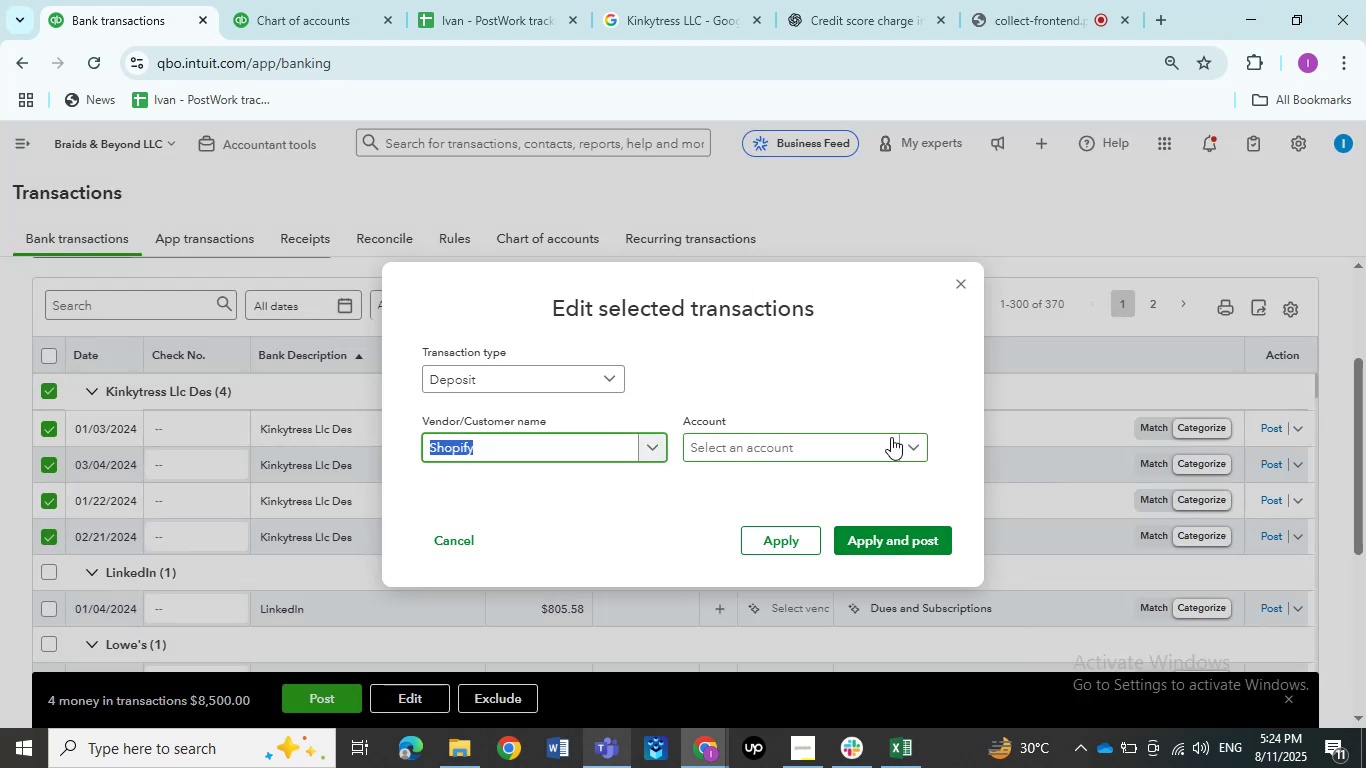 
left_click([854, 437])
 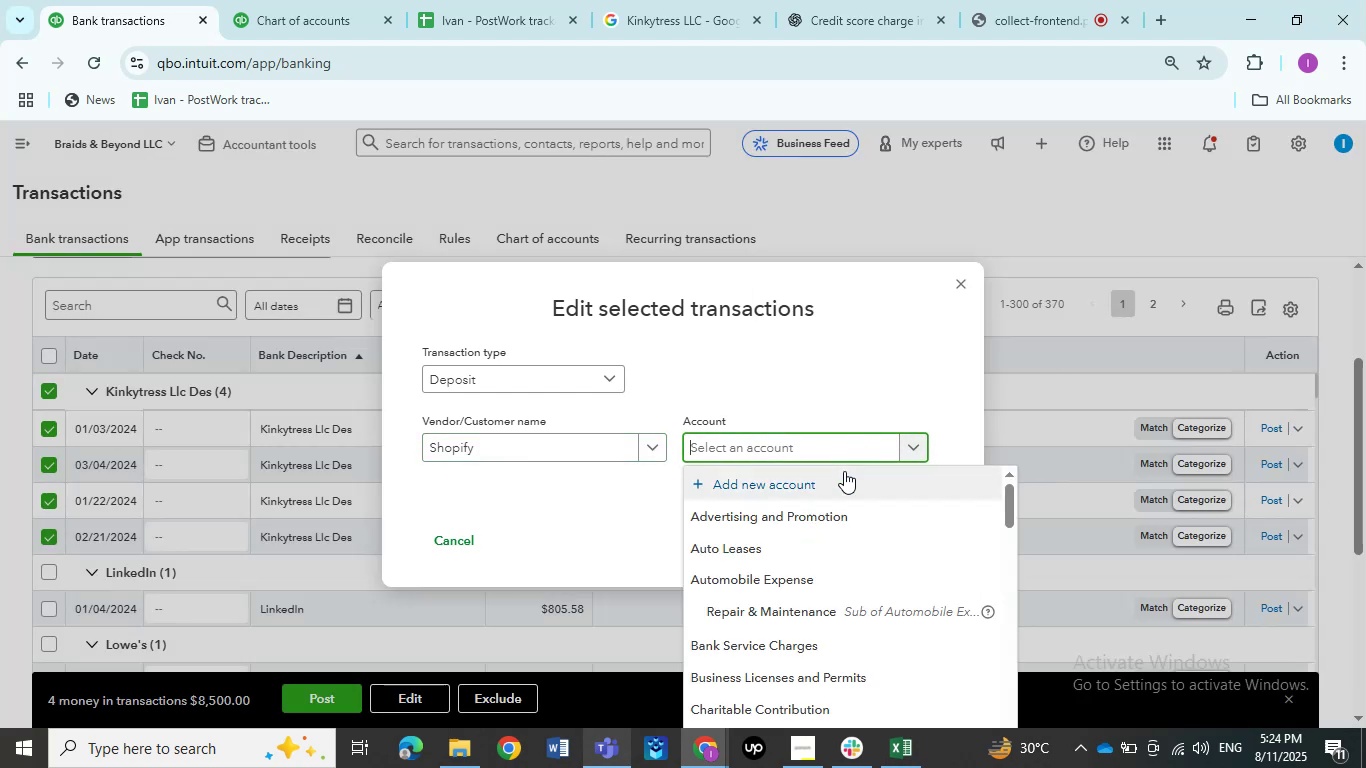 
left_click([844, 477])
 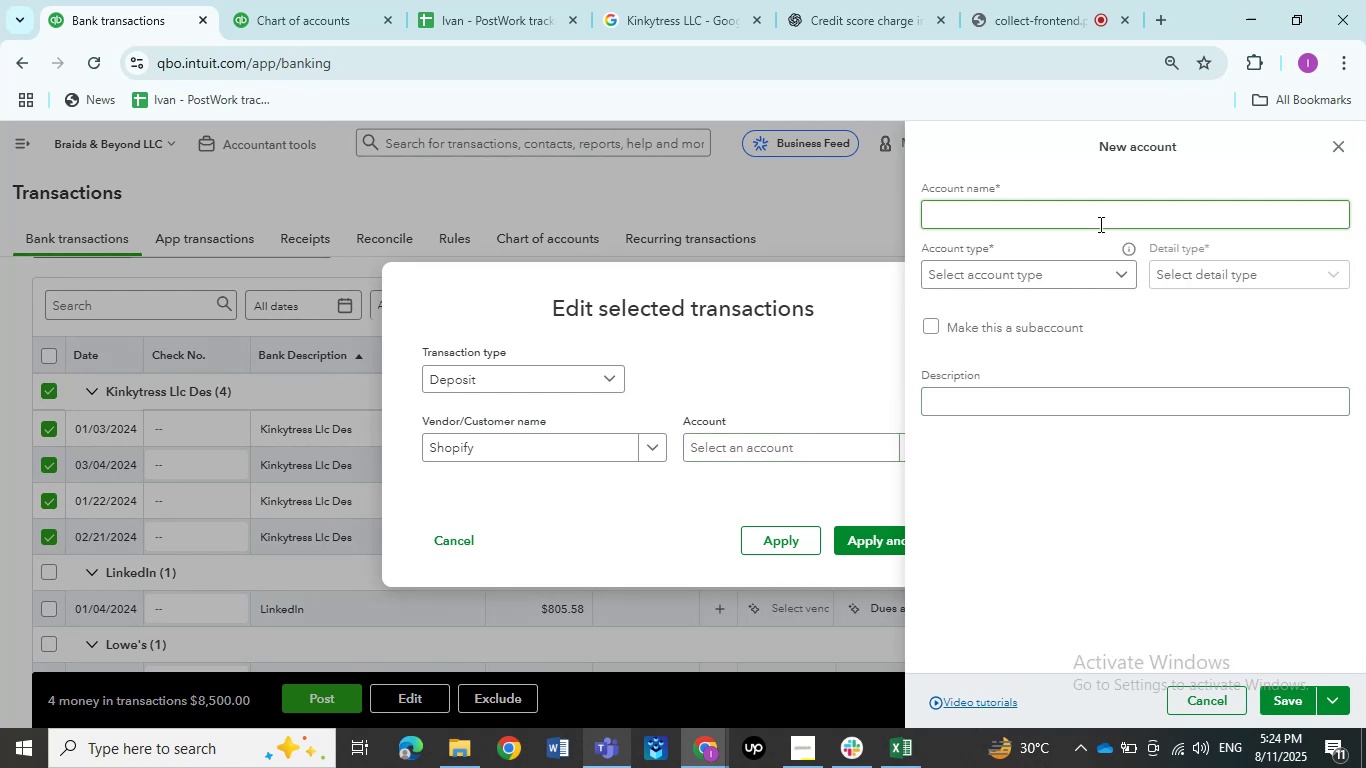 
wait(5.53)
 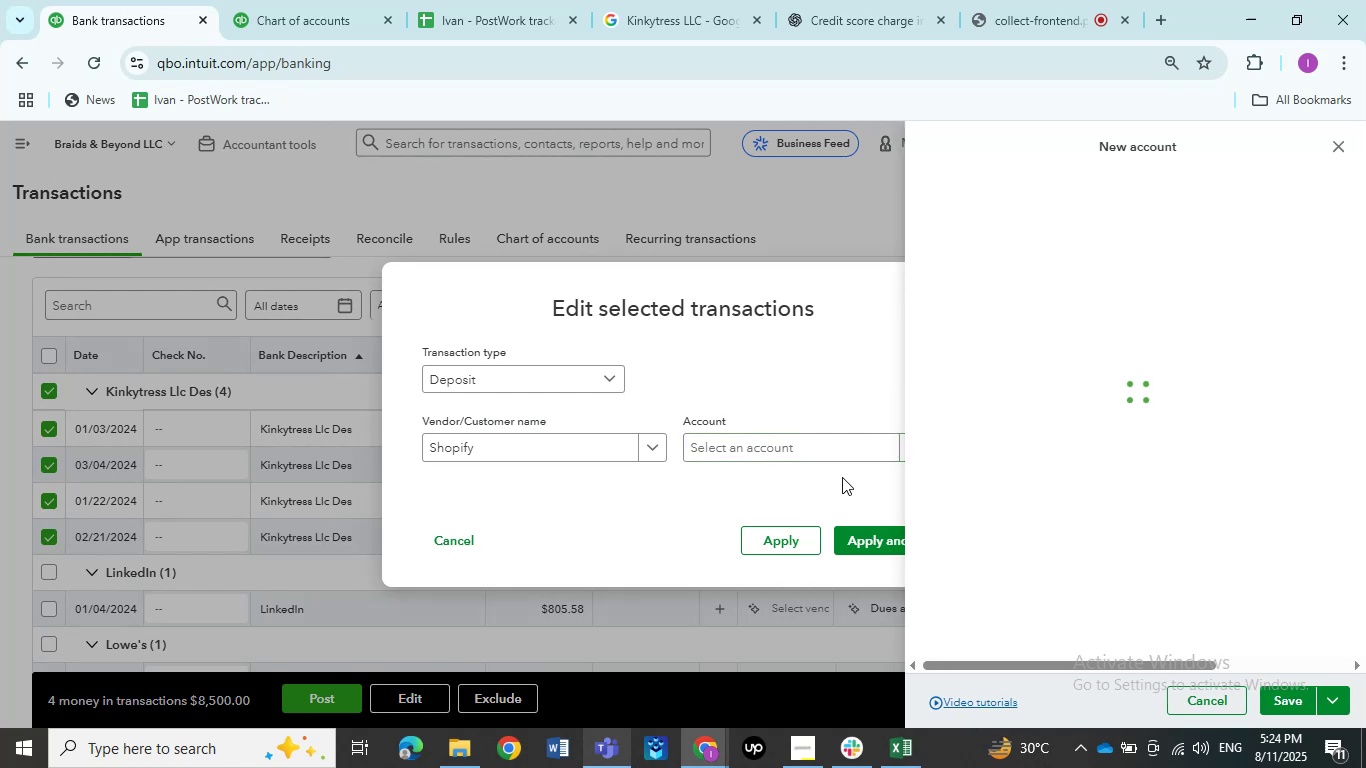 
left_click([1099, 224])
 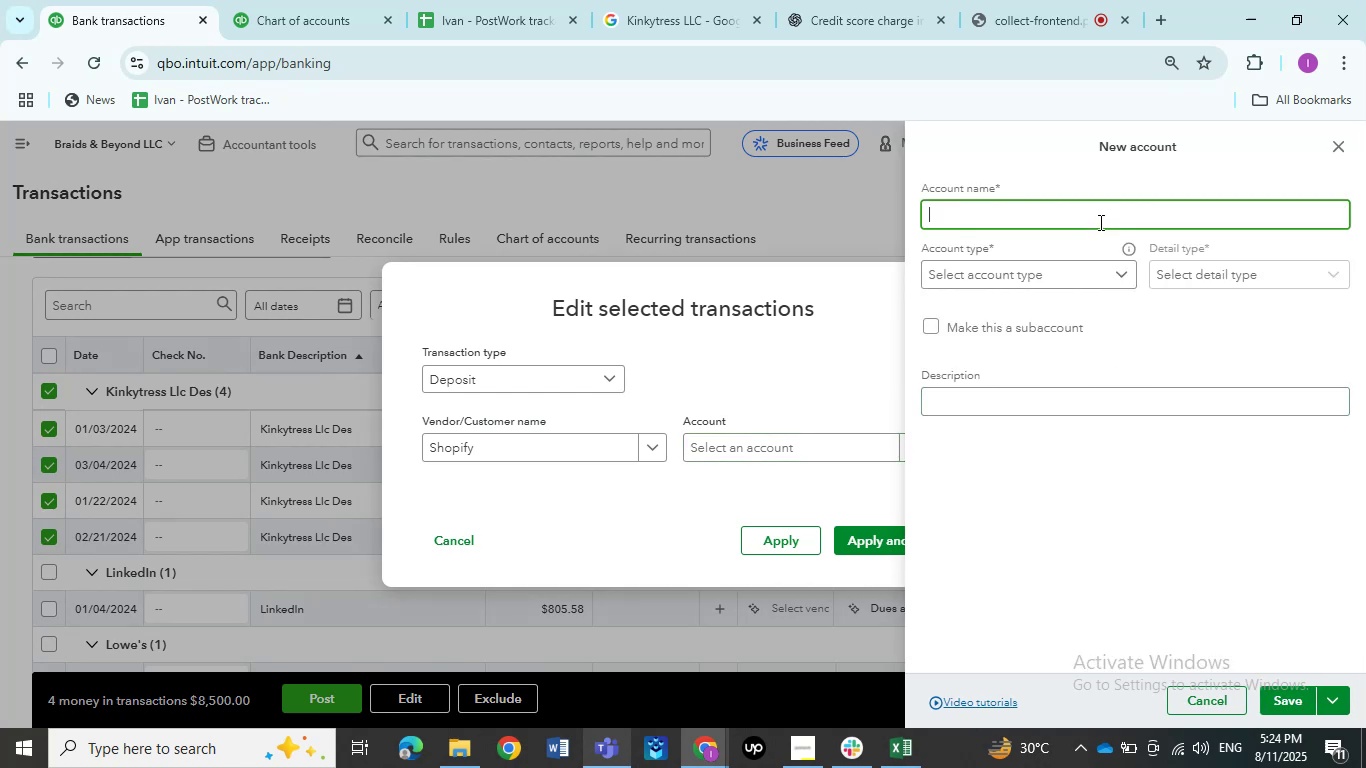 
wait(5.01)
 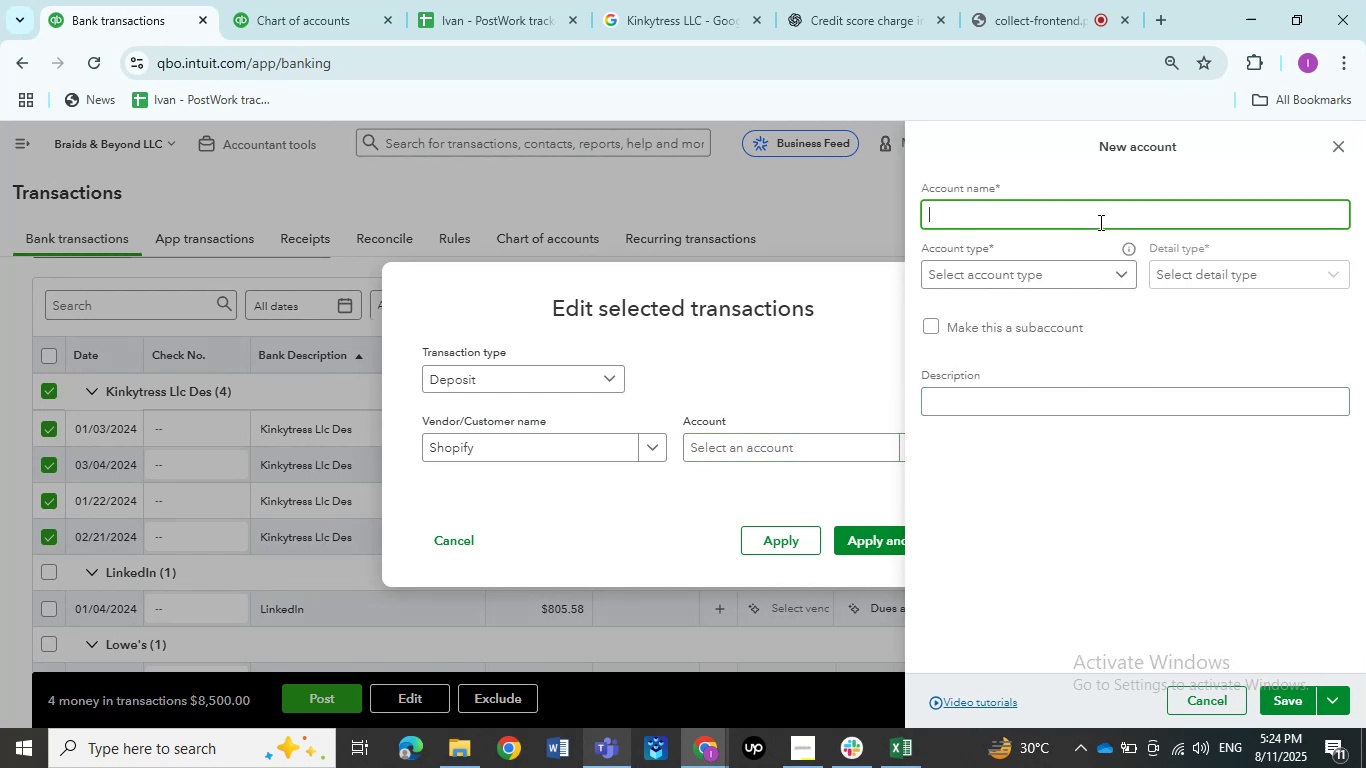 
type(Shopify Sales)
 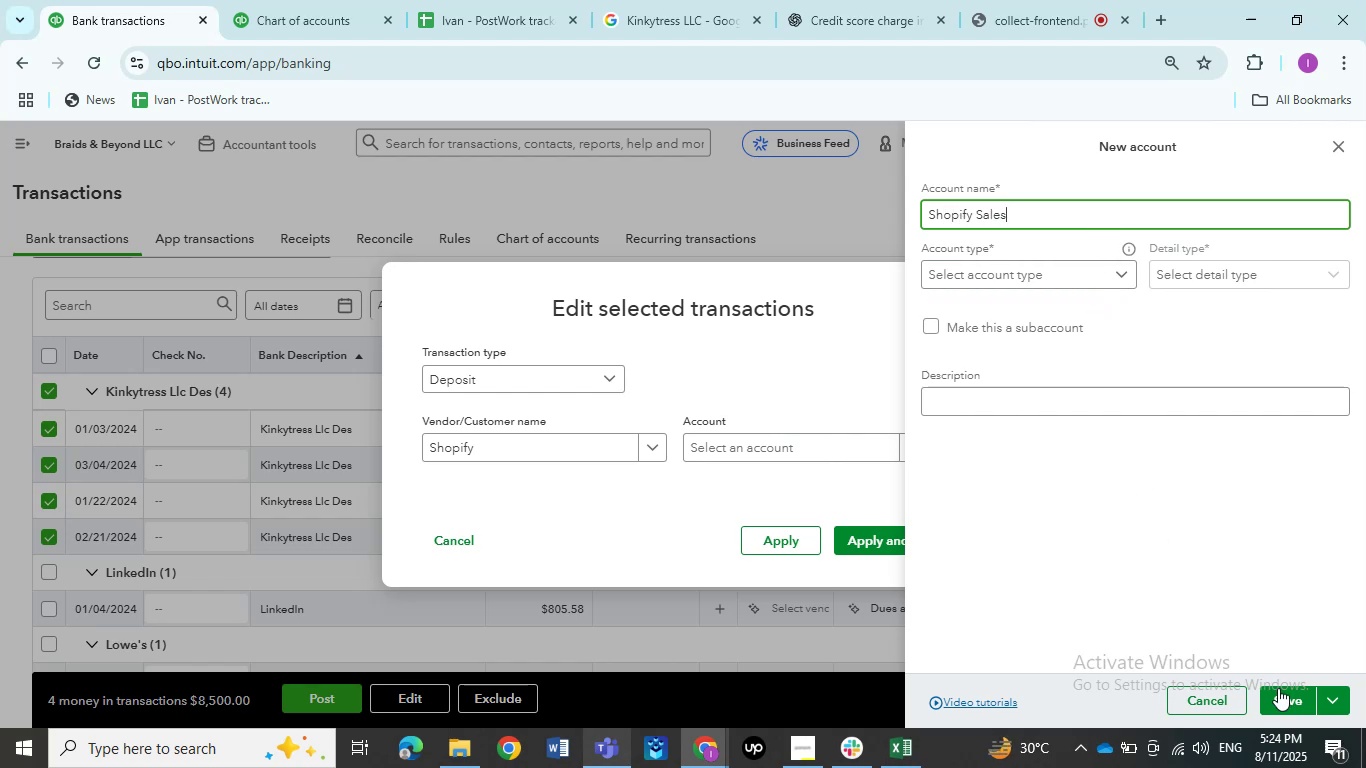 
left_click([1280, 692])
 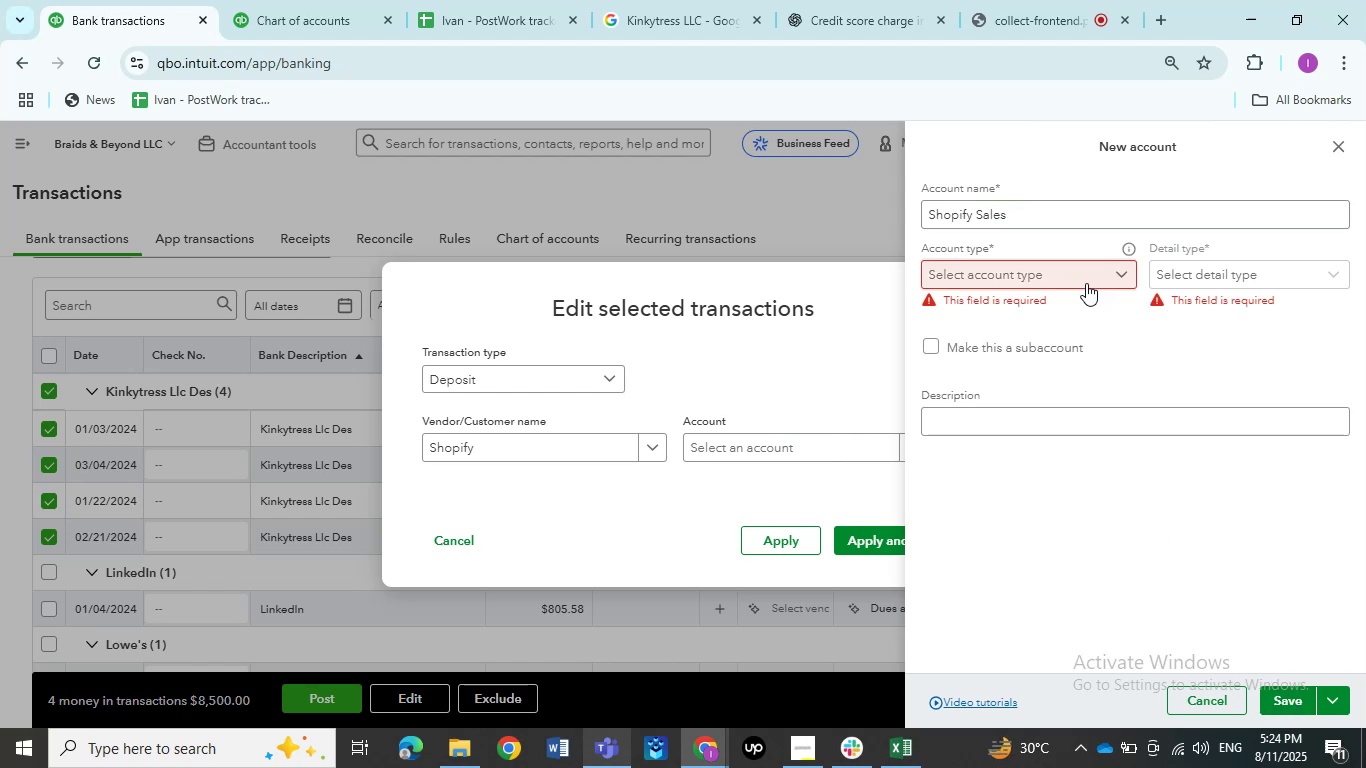 
left_click([1085, 283])
 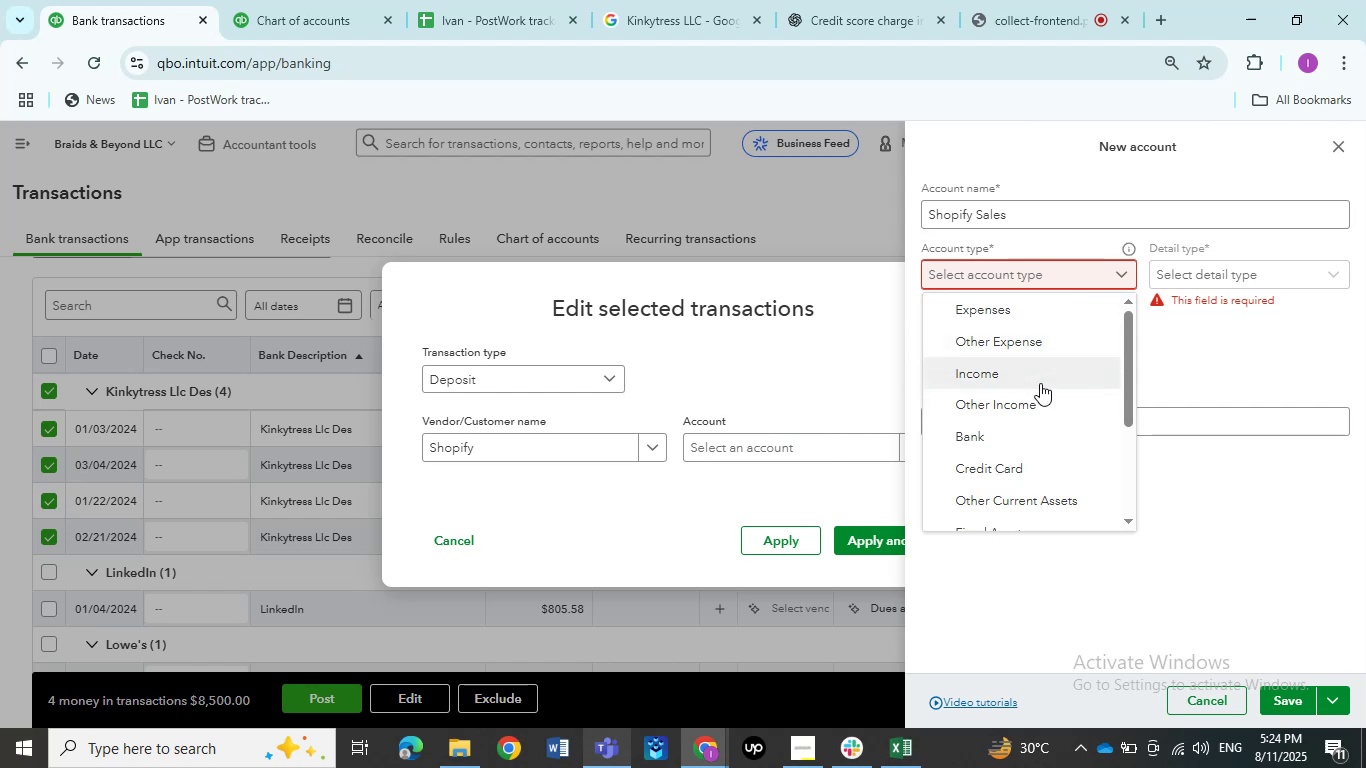 
left_click([1040, 383])
 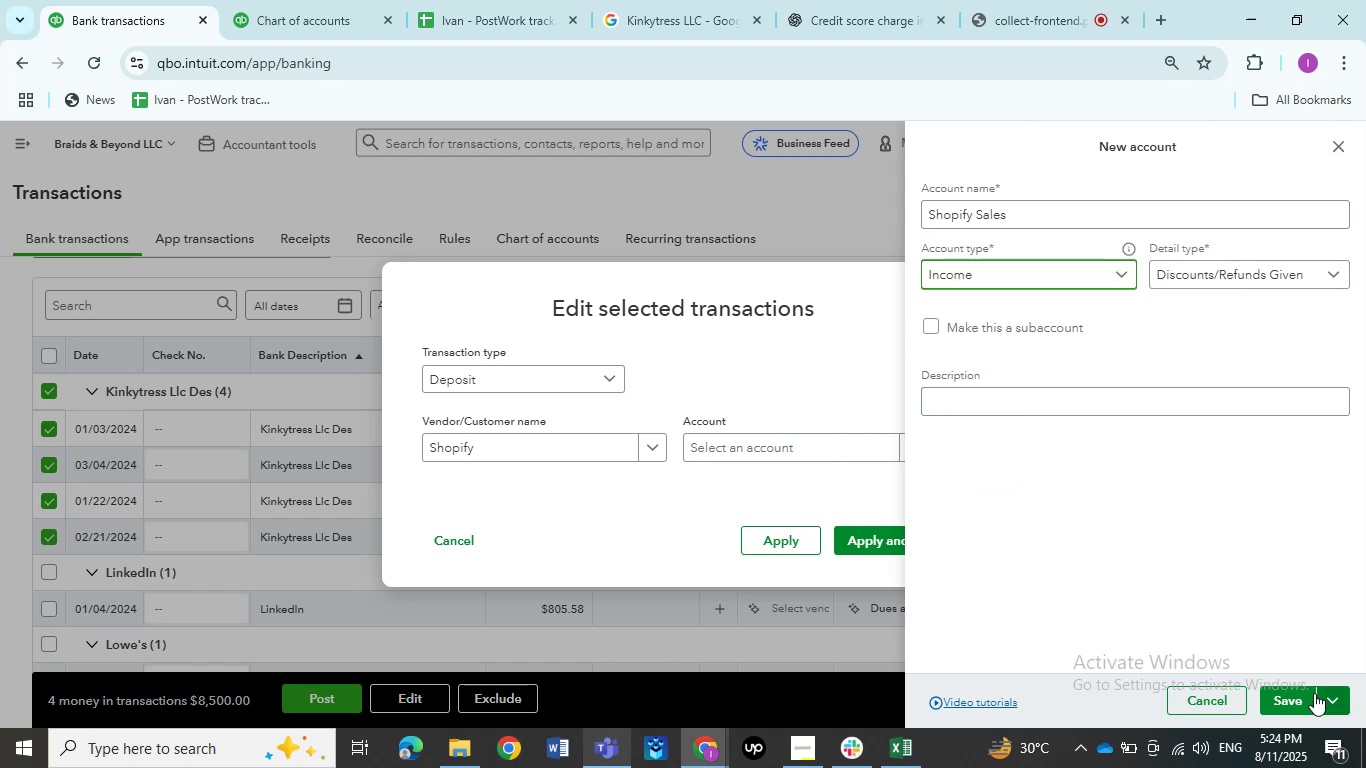 
left_click([1290, 700])
 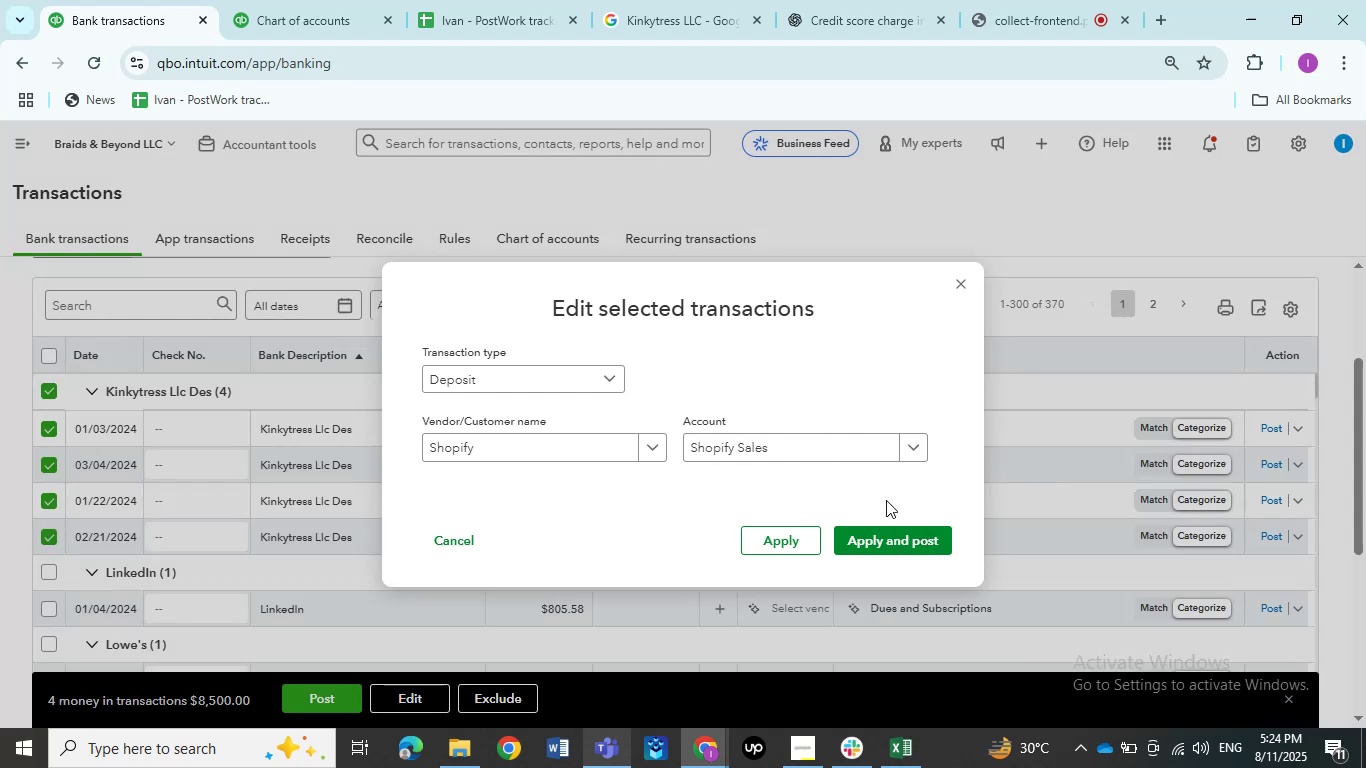 
left_click([905, 539])
 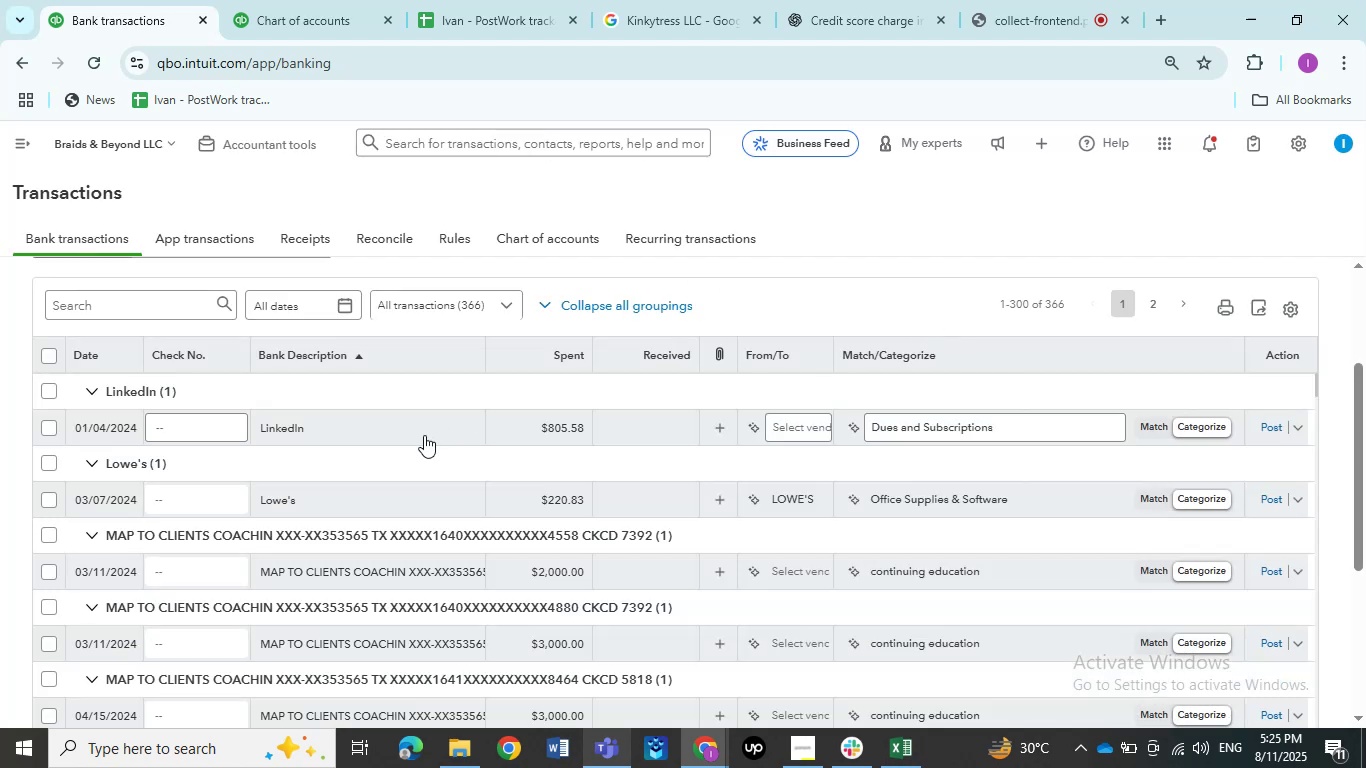 
wait(16.08)
 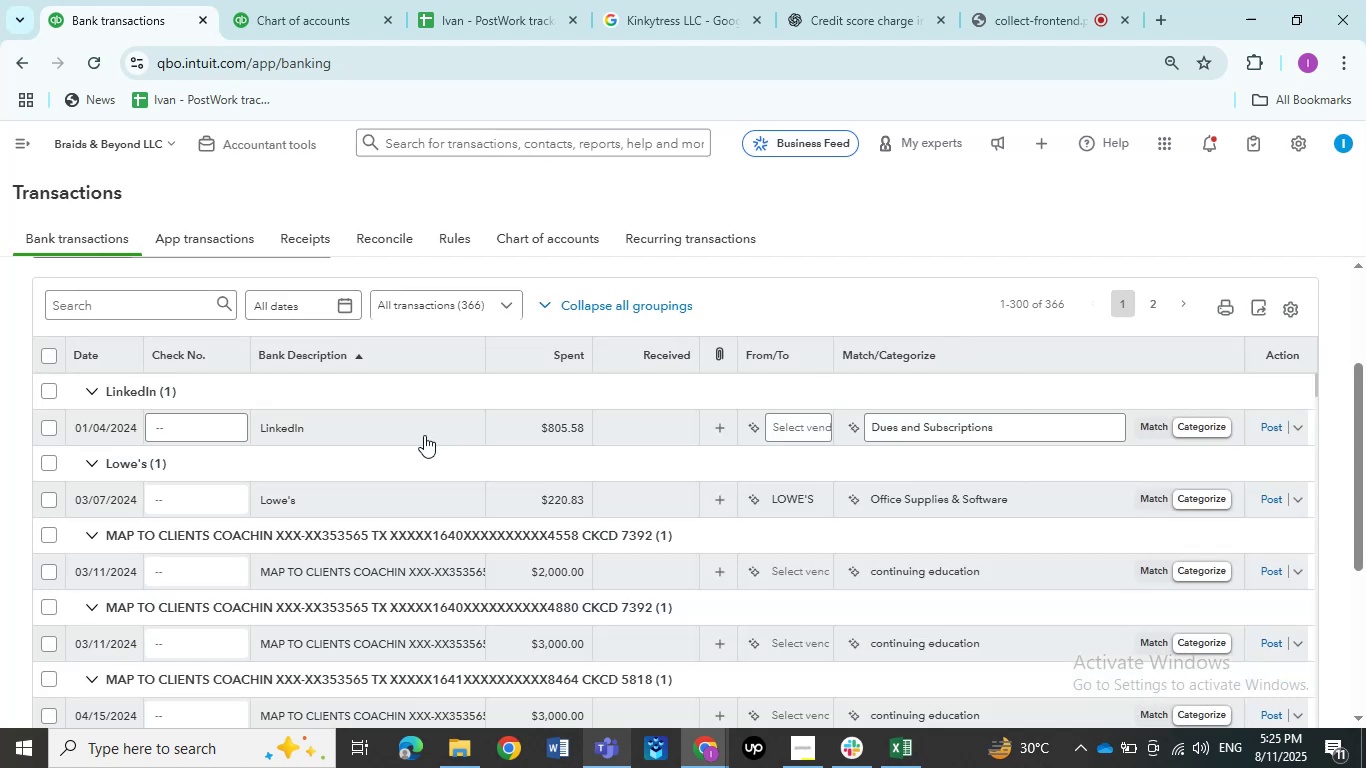 
left_click([48, 432])
 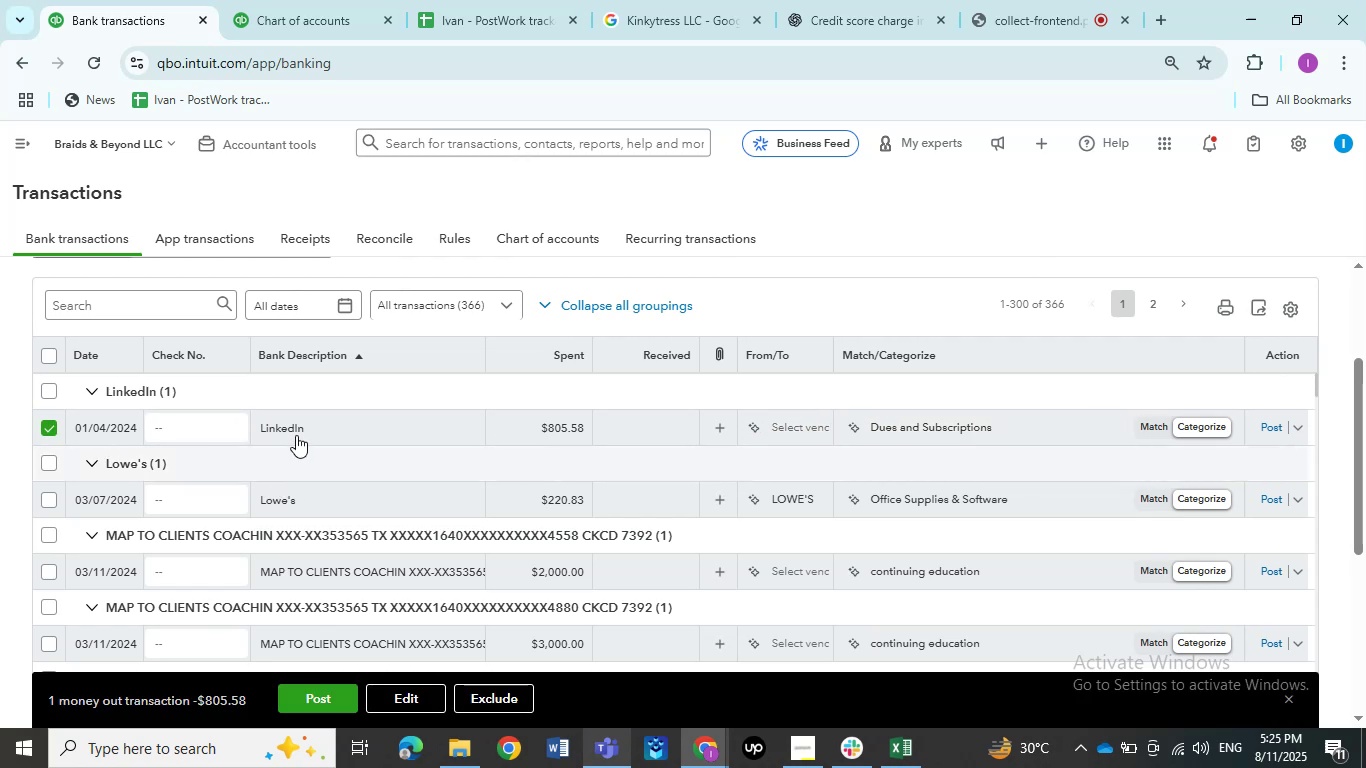 
left_click([297, 426])
 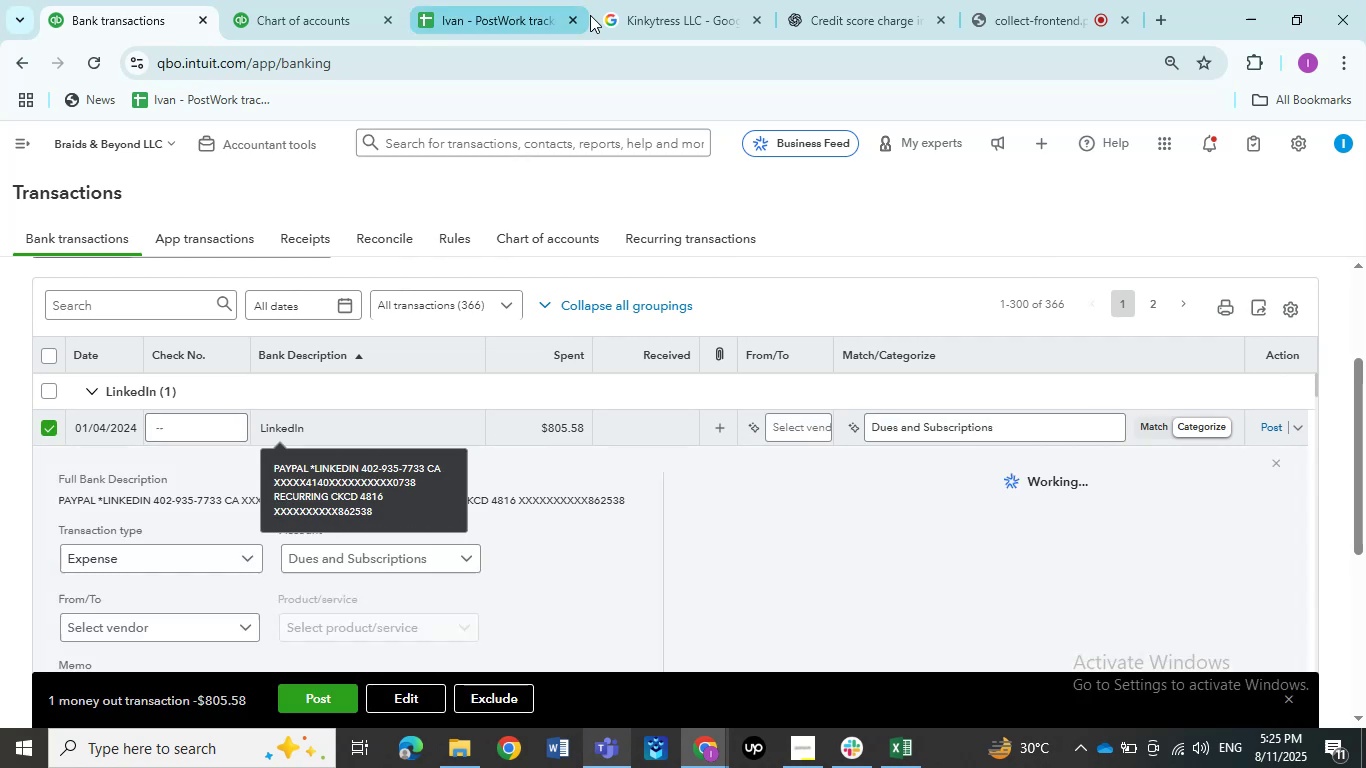 
left_click([643, 0])
 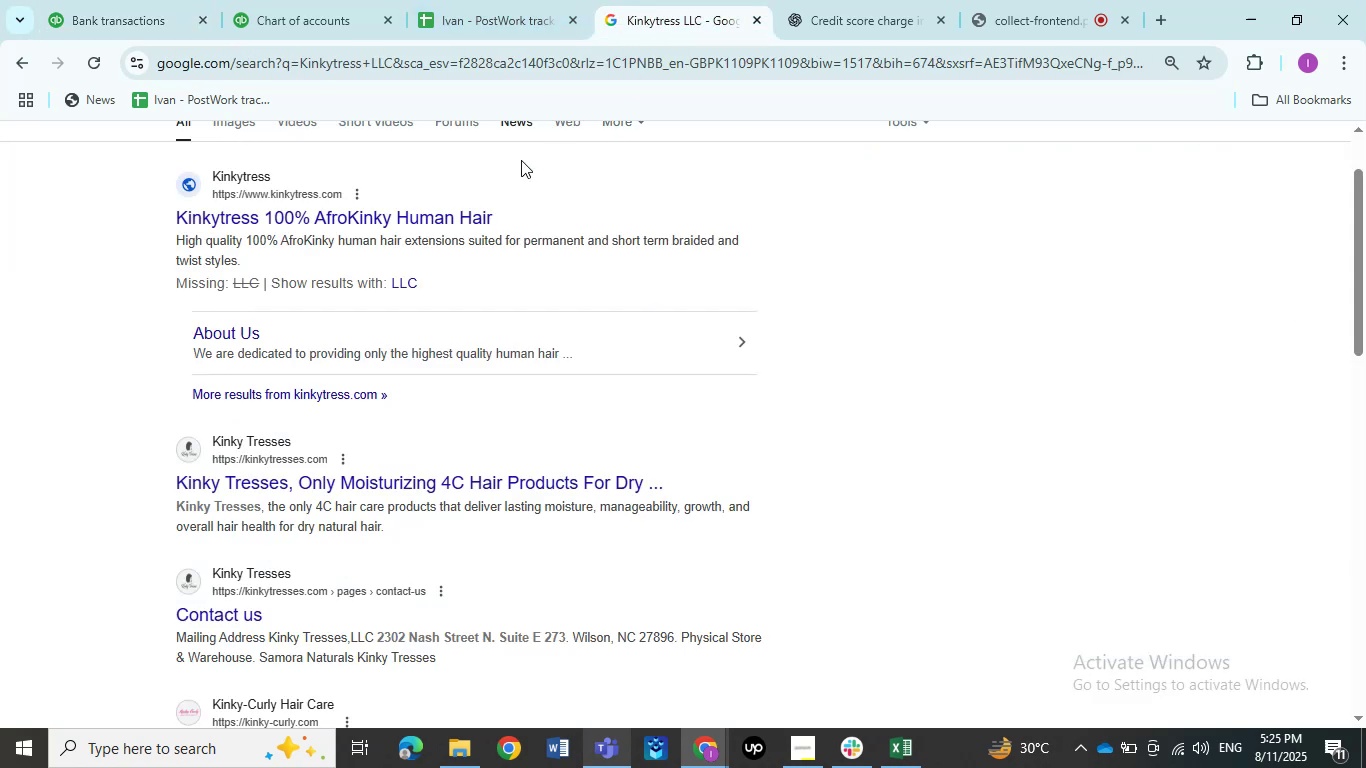 
scroll: coordinate [515, 170], scroll_direction: up, amount: 4.0
 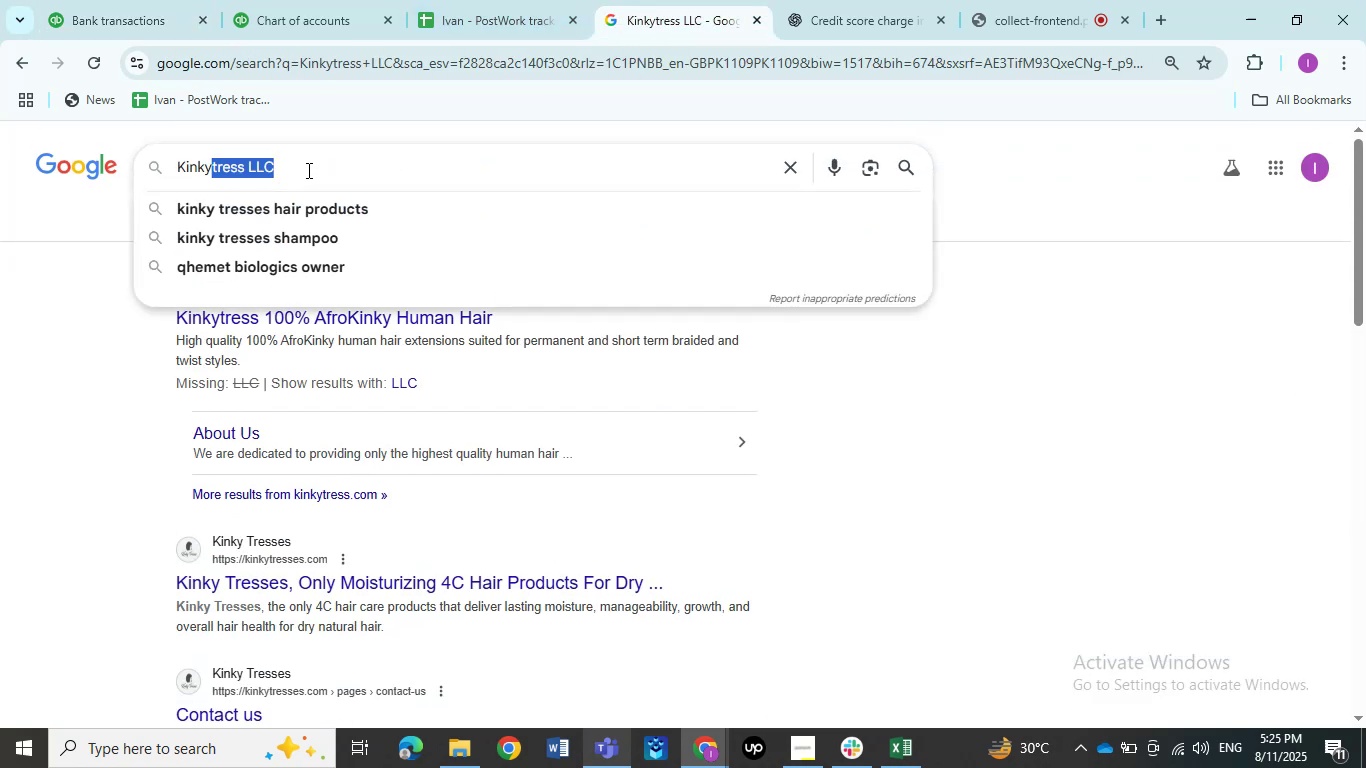 
left_click([307, 170])
 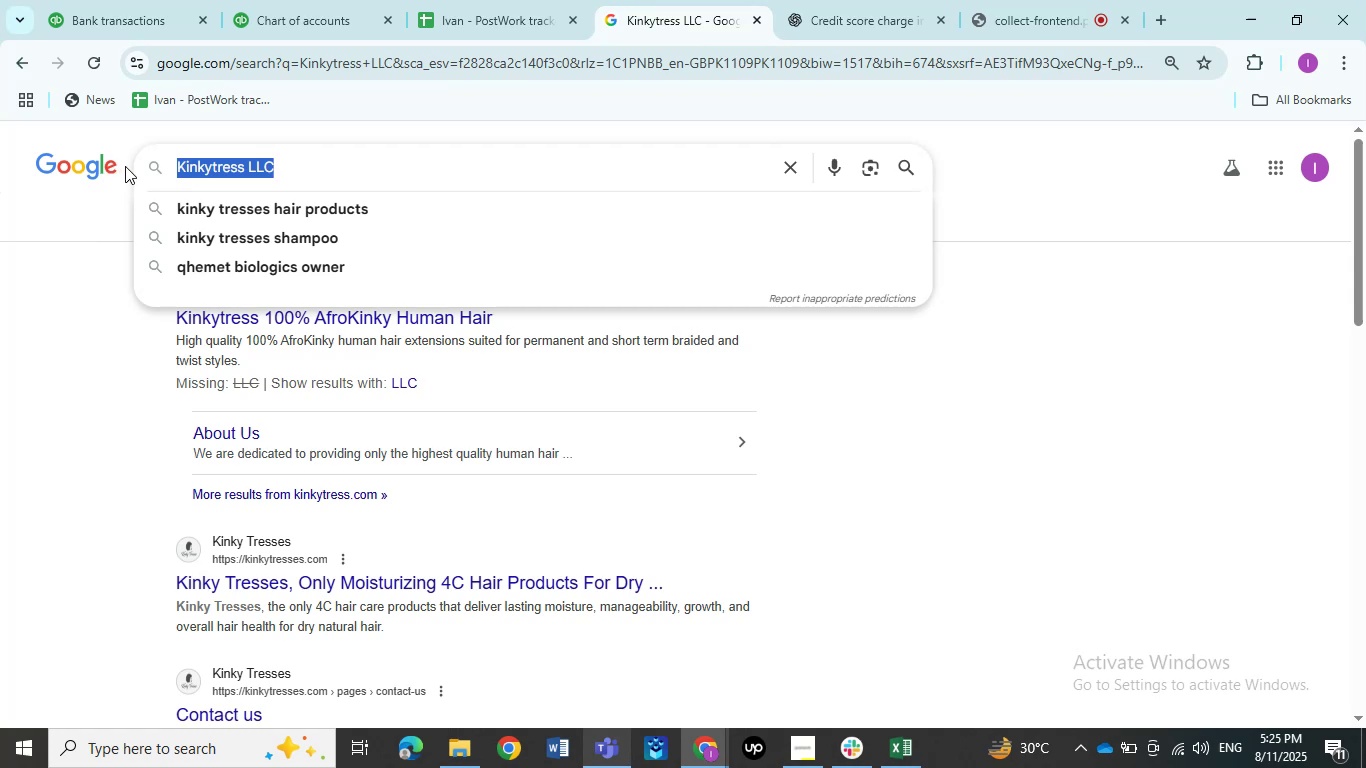 
key(Backspace)
type(link)
 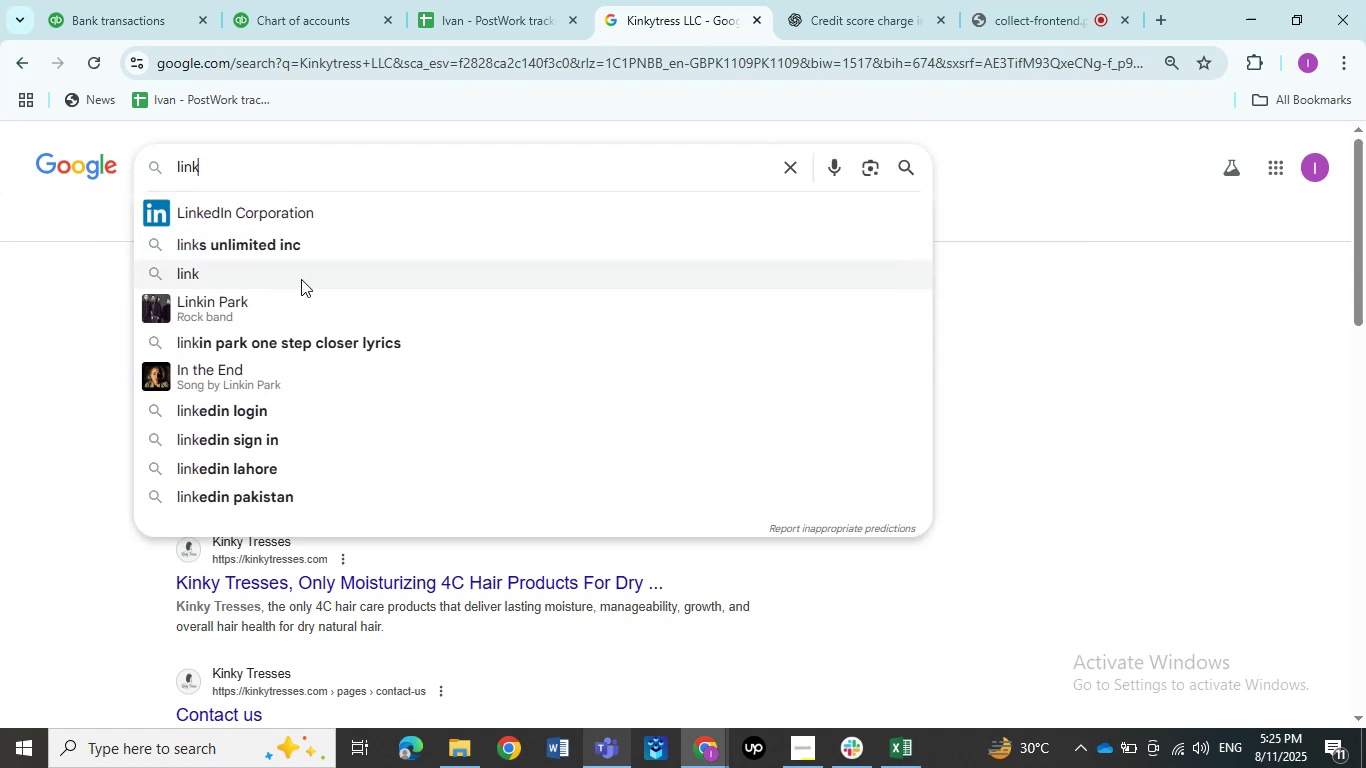 
left_click([271, 208])
 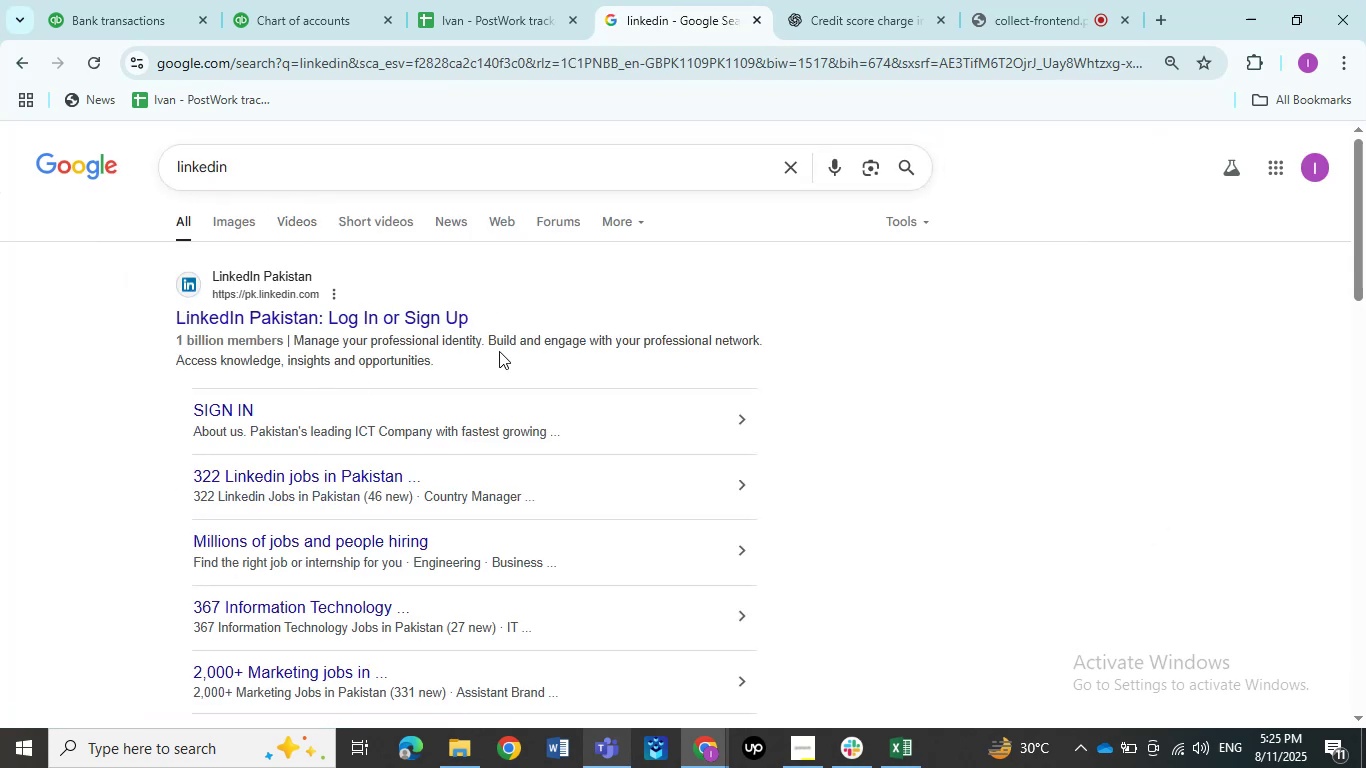 
left_click([299, 173])
 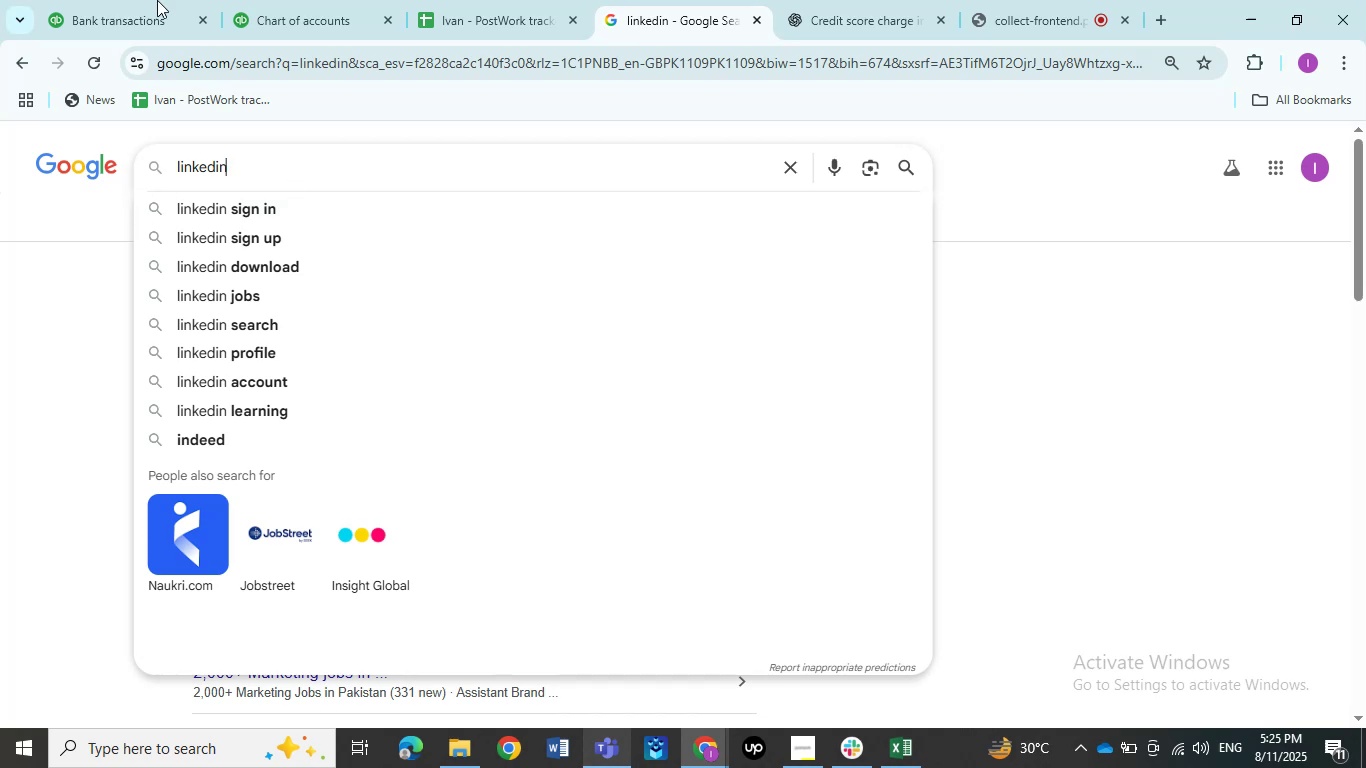 
left_click([110, 0])
 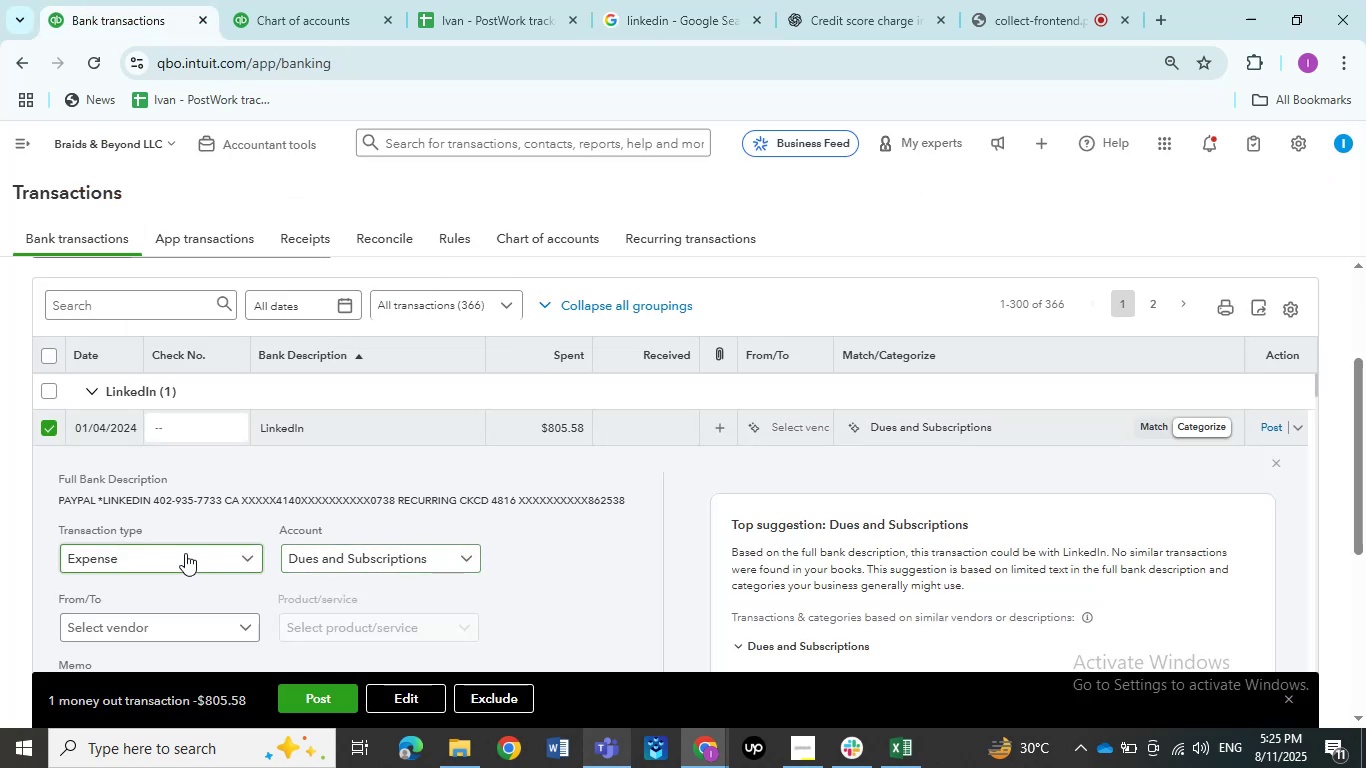 
scroll: coordinate [185, 553], scroll_direction: down, amount: 1.0
 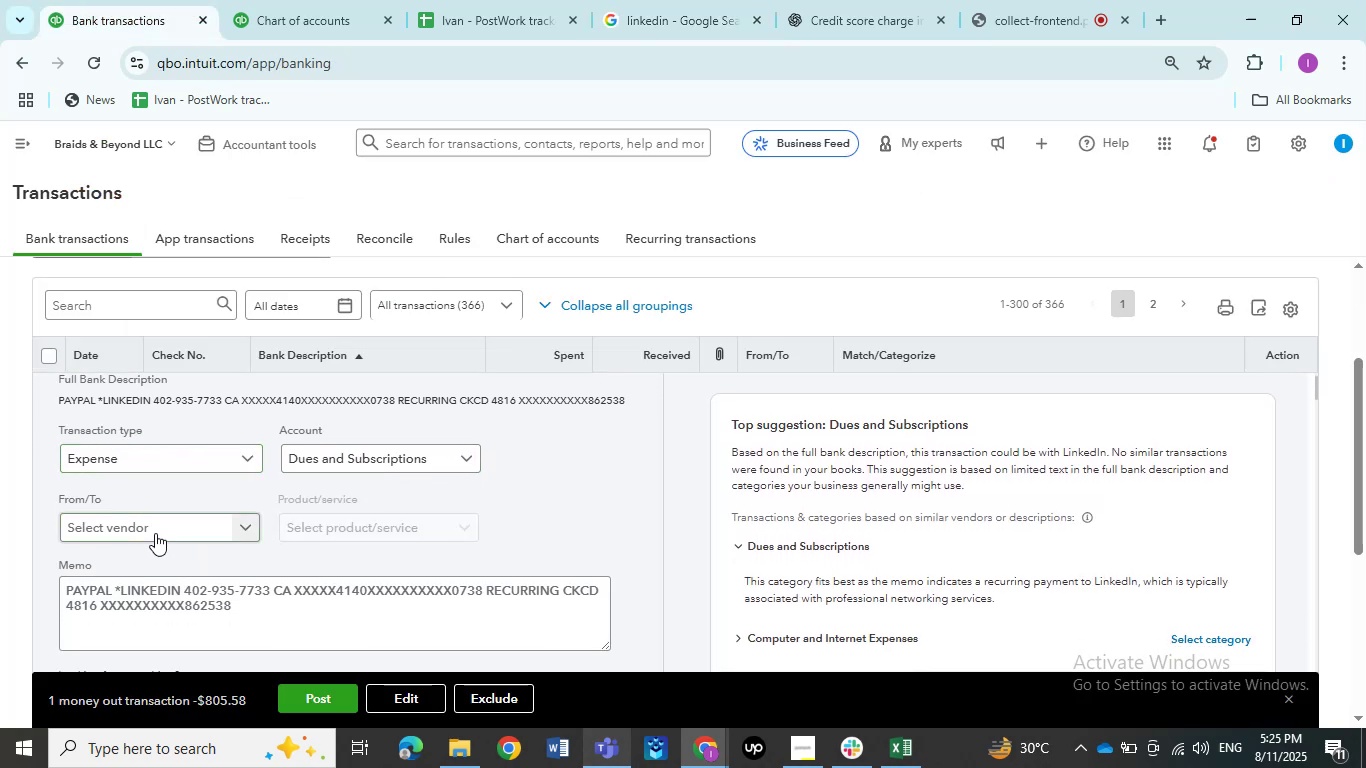 
left_click([155, 533])
 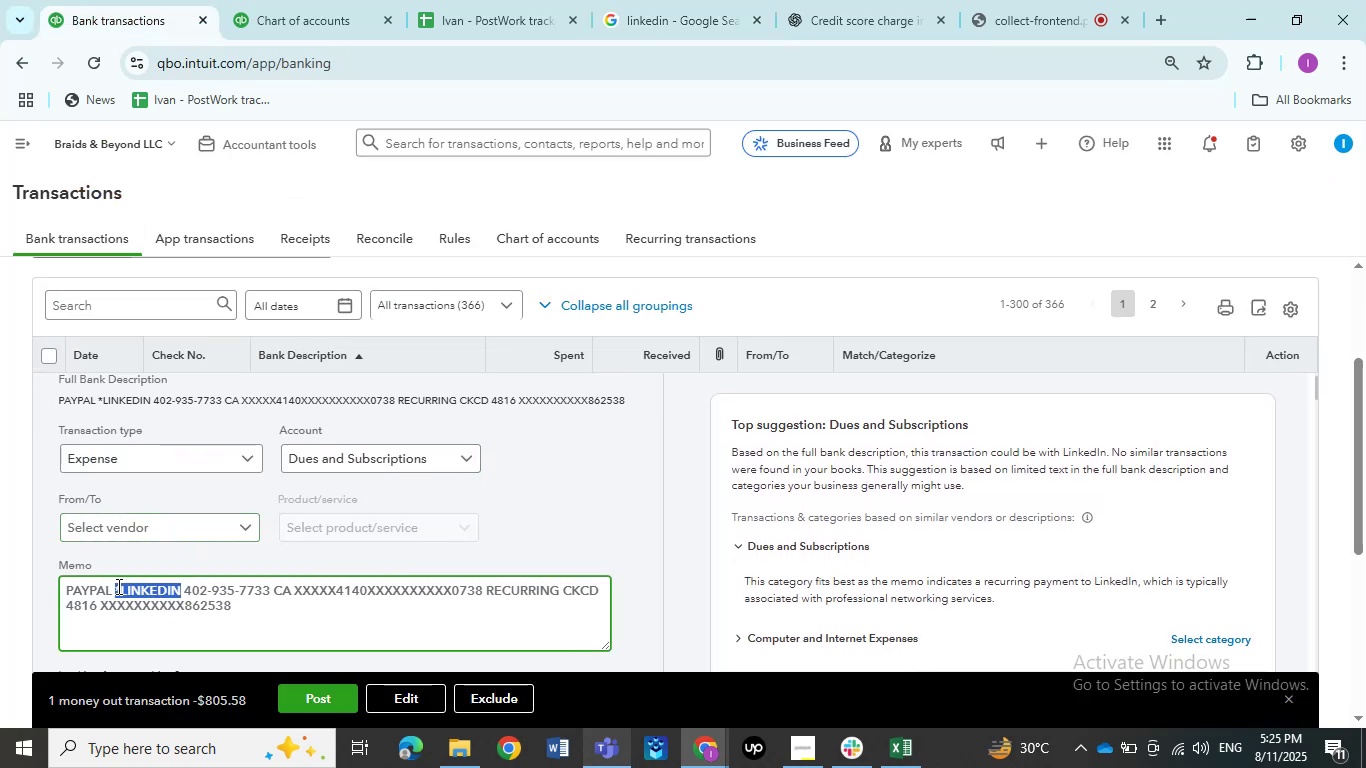 
key(Control+C)
 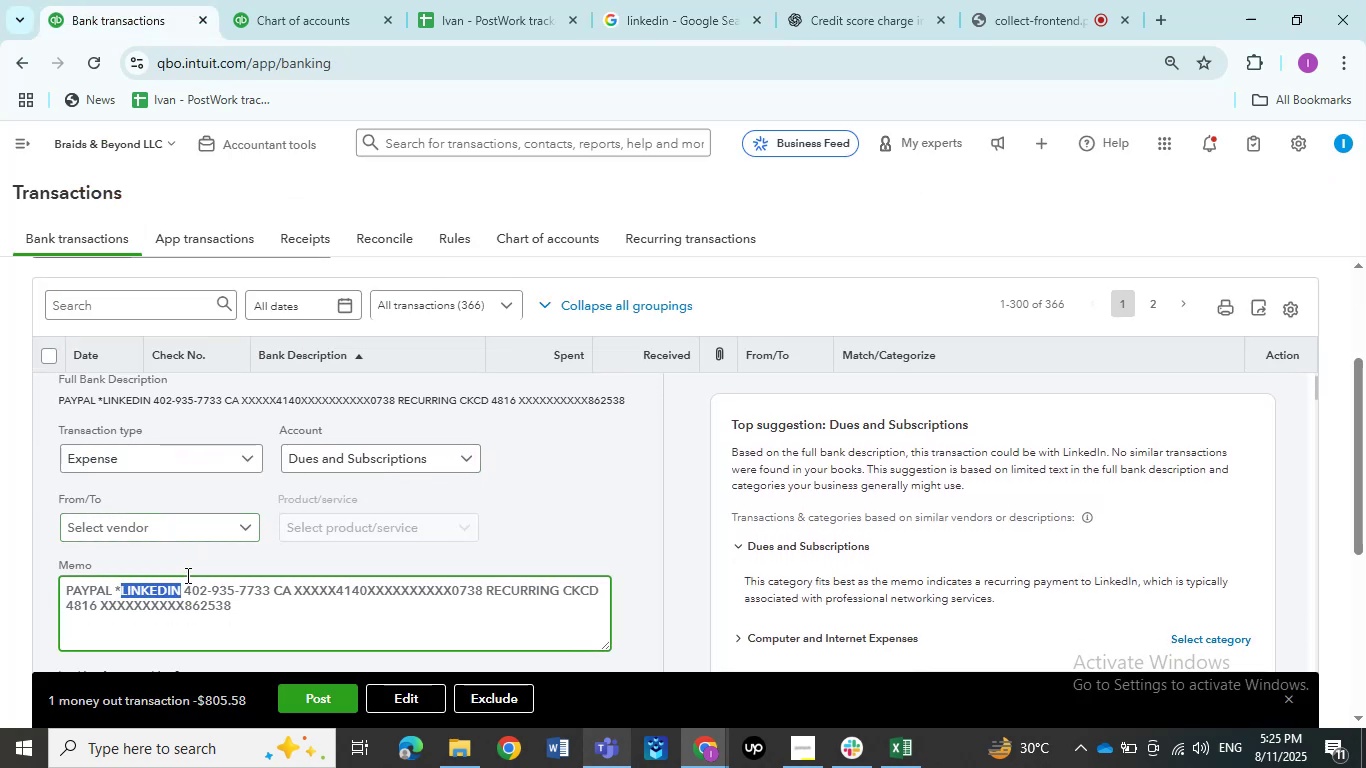 
key(Control+C)
 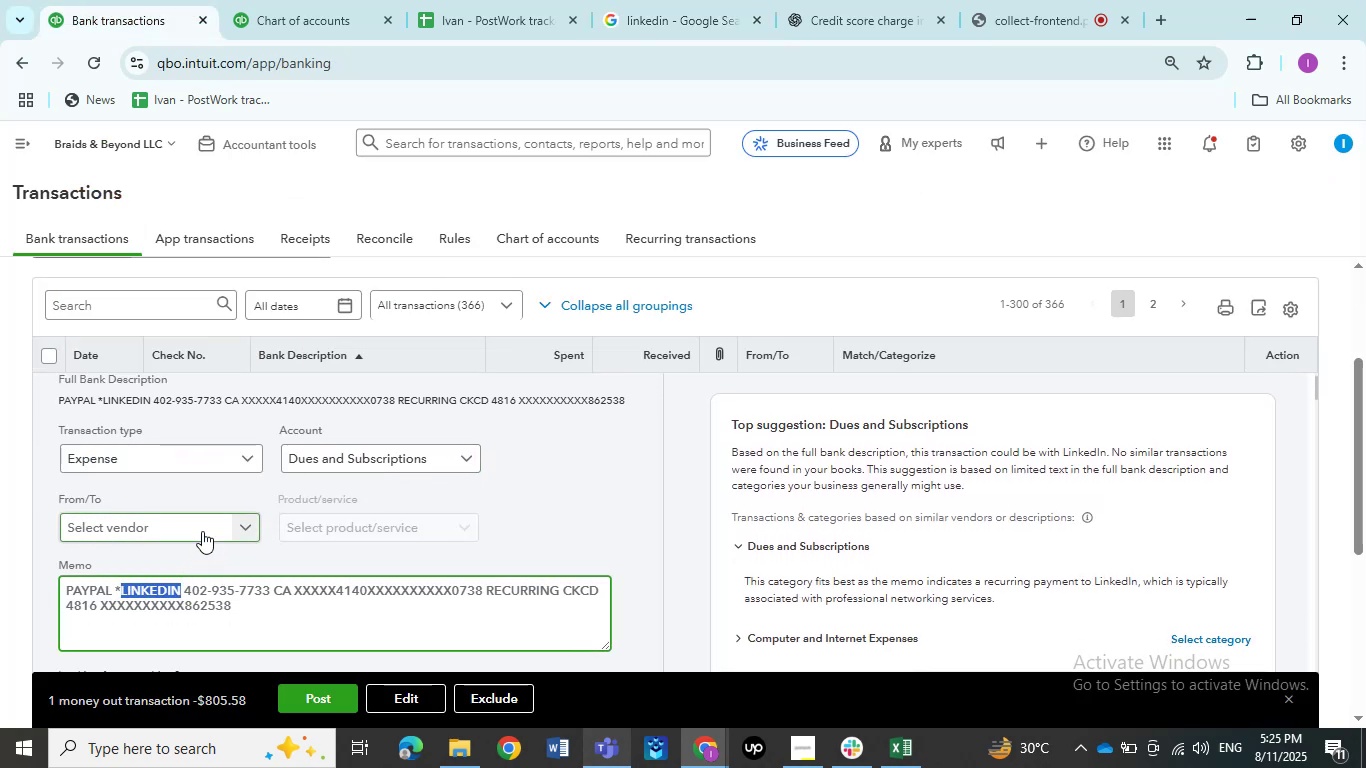 
left_click([202, 531])
 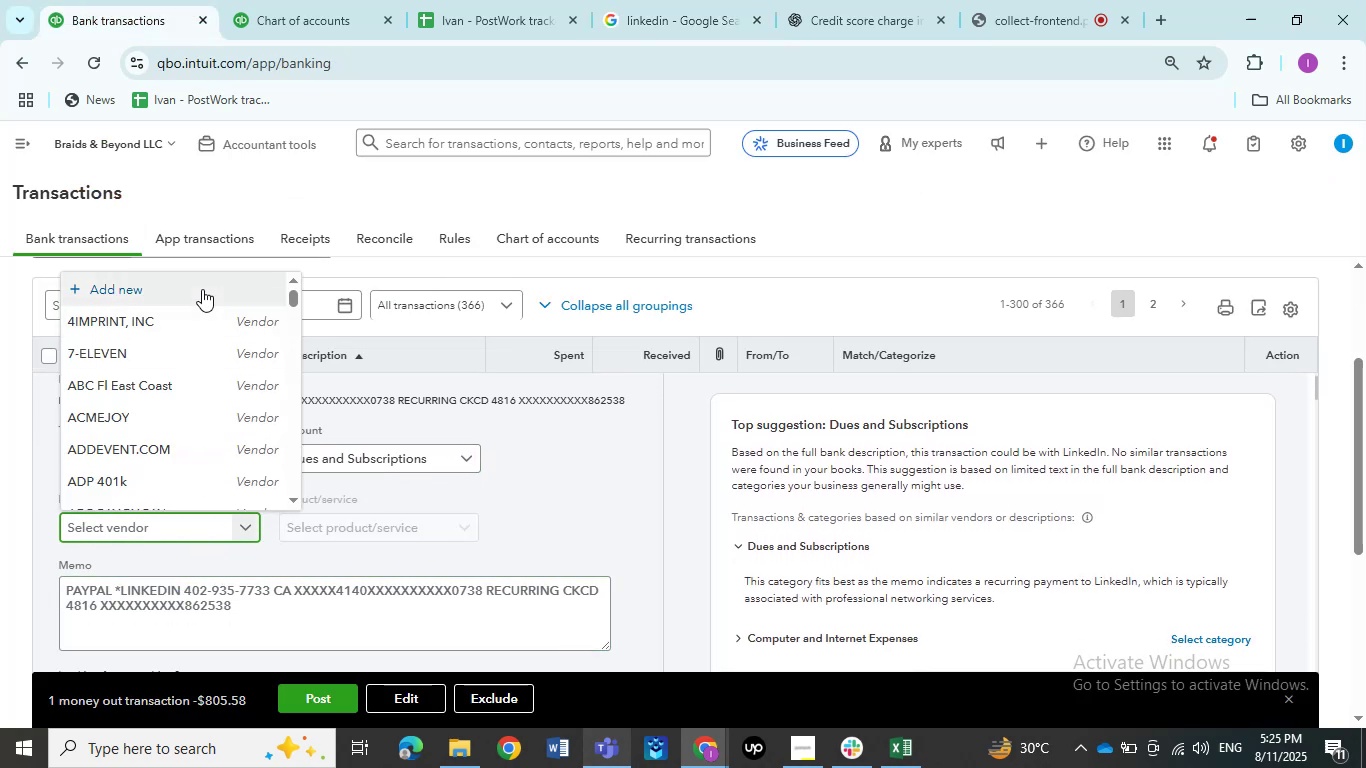 
left_click([202, 289])
 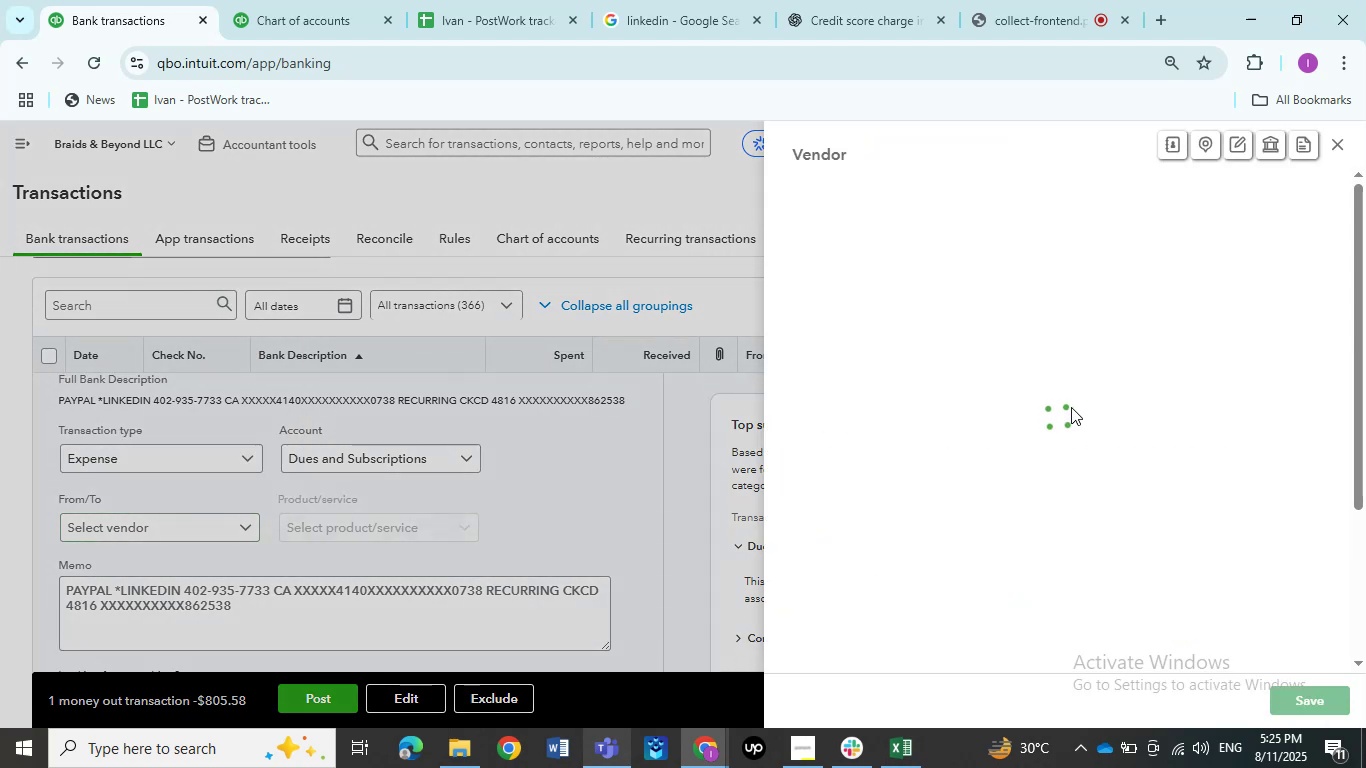 
key(Control+V)
 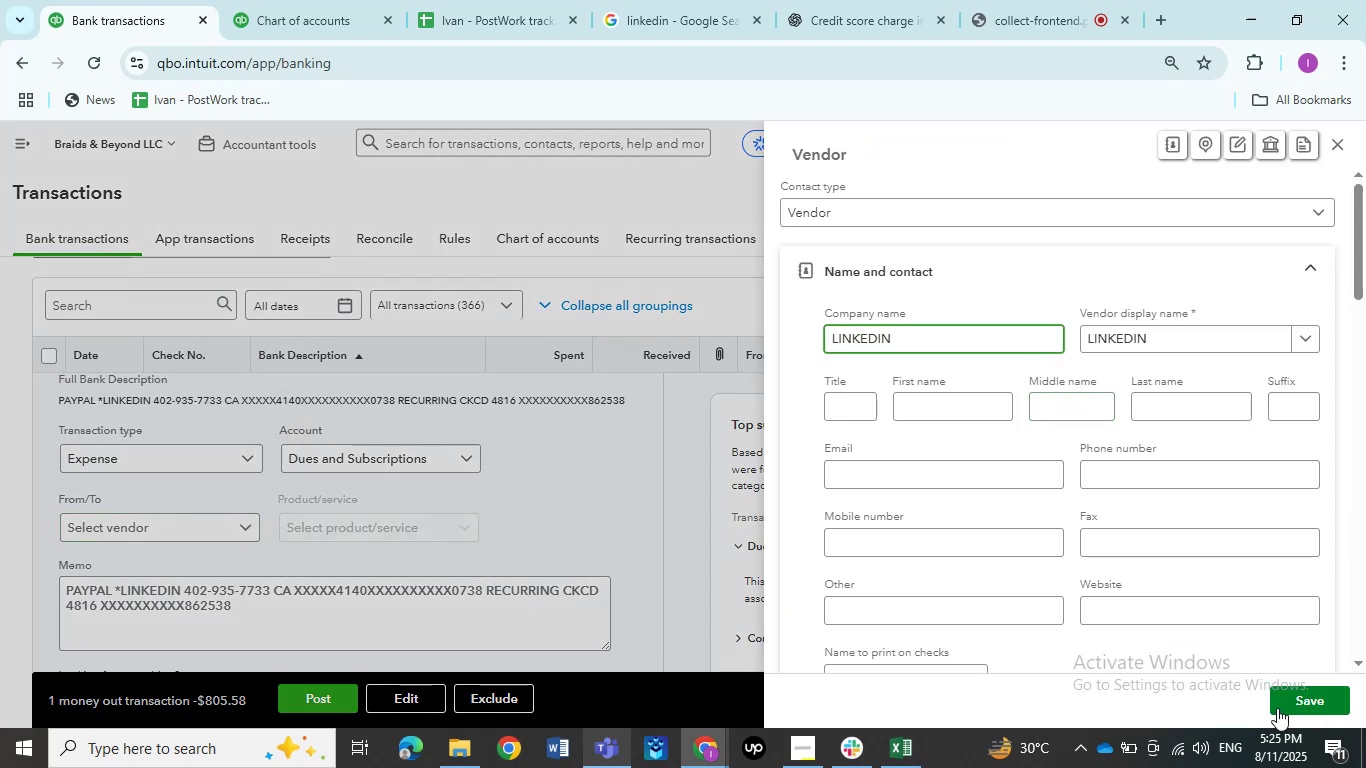 
left_click([1290, 709])
 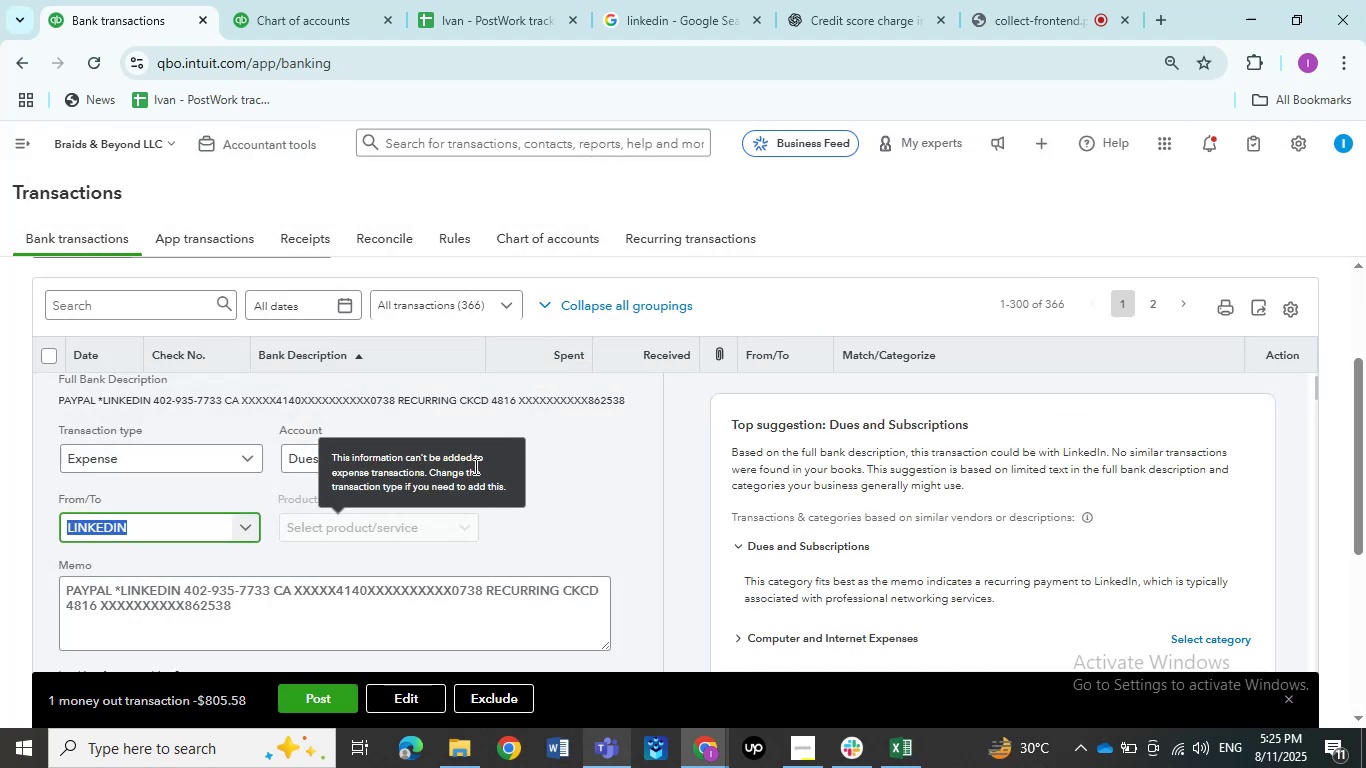 
left_click([580, 484])
 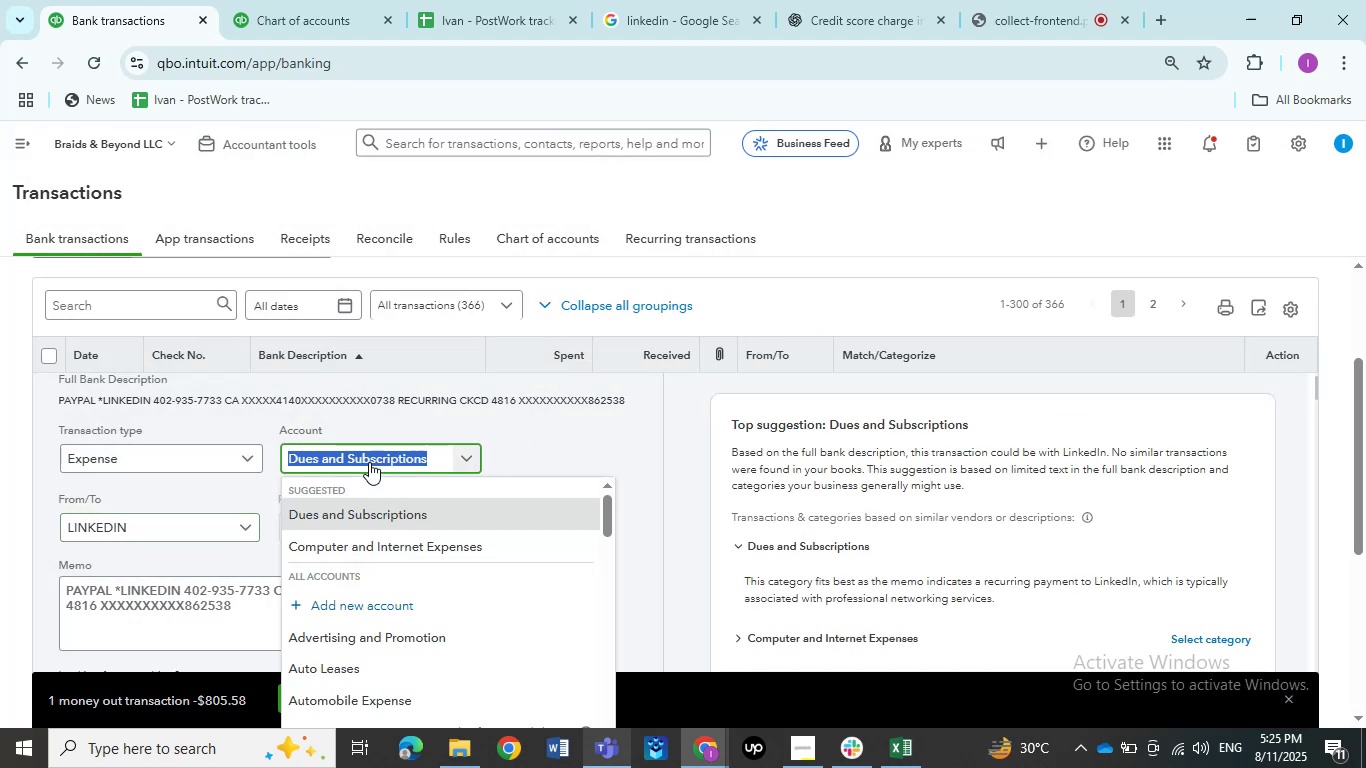 
hold_key(key=ShiftLeft, duration=0.84)
 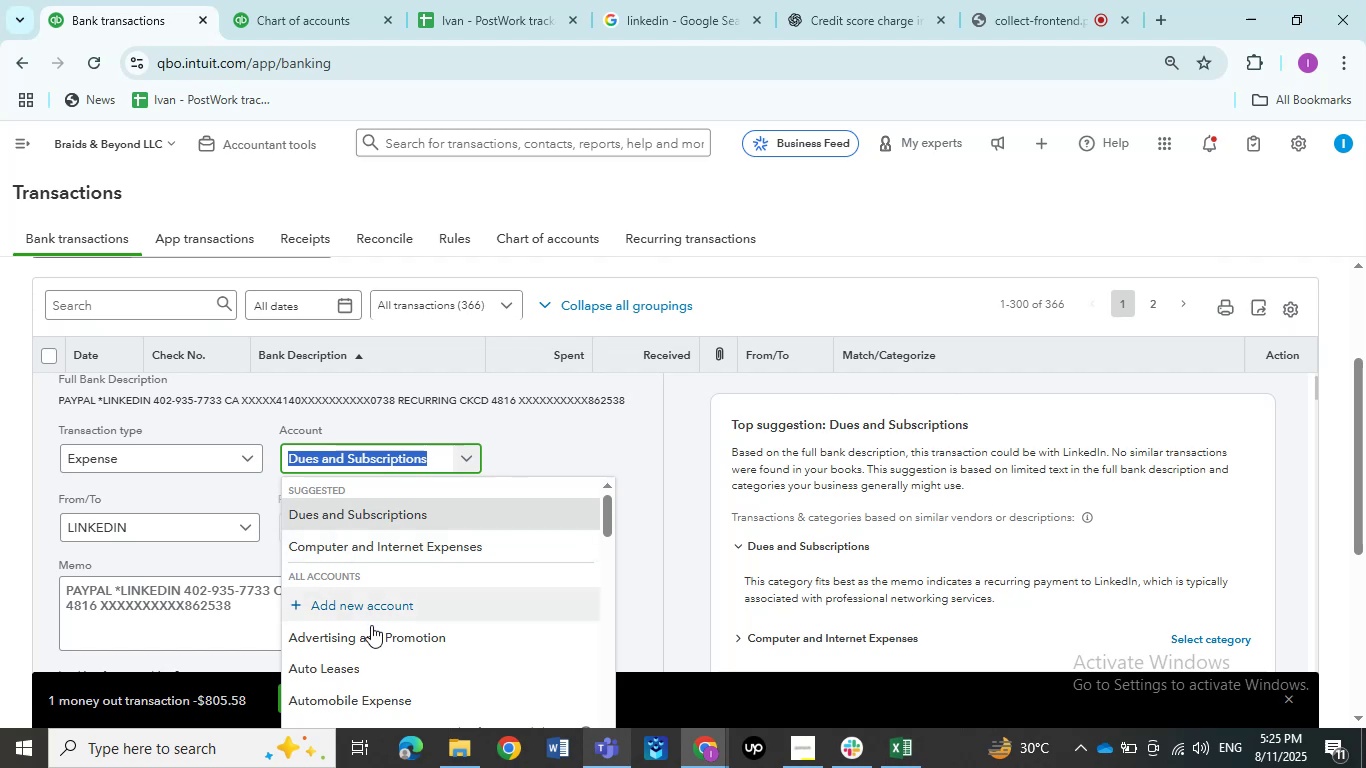 
left_click([370, 630])
 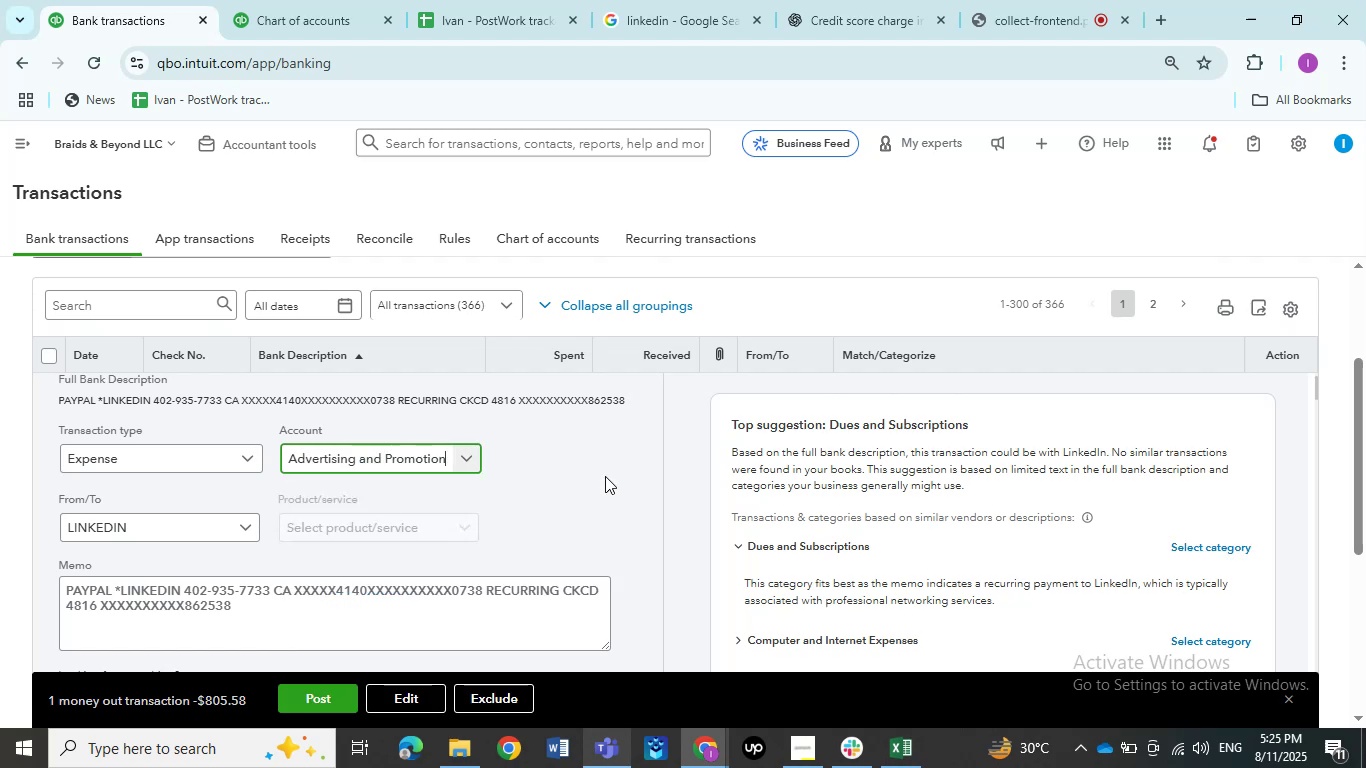 
scroll: coordinate [605, 476], scroll_direction: up, amount: 2.0
 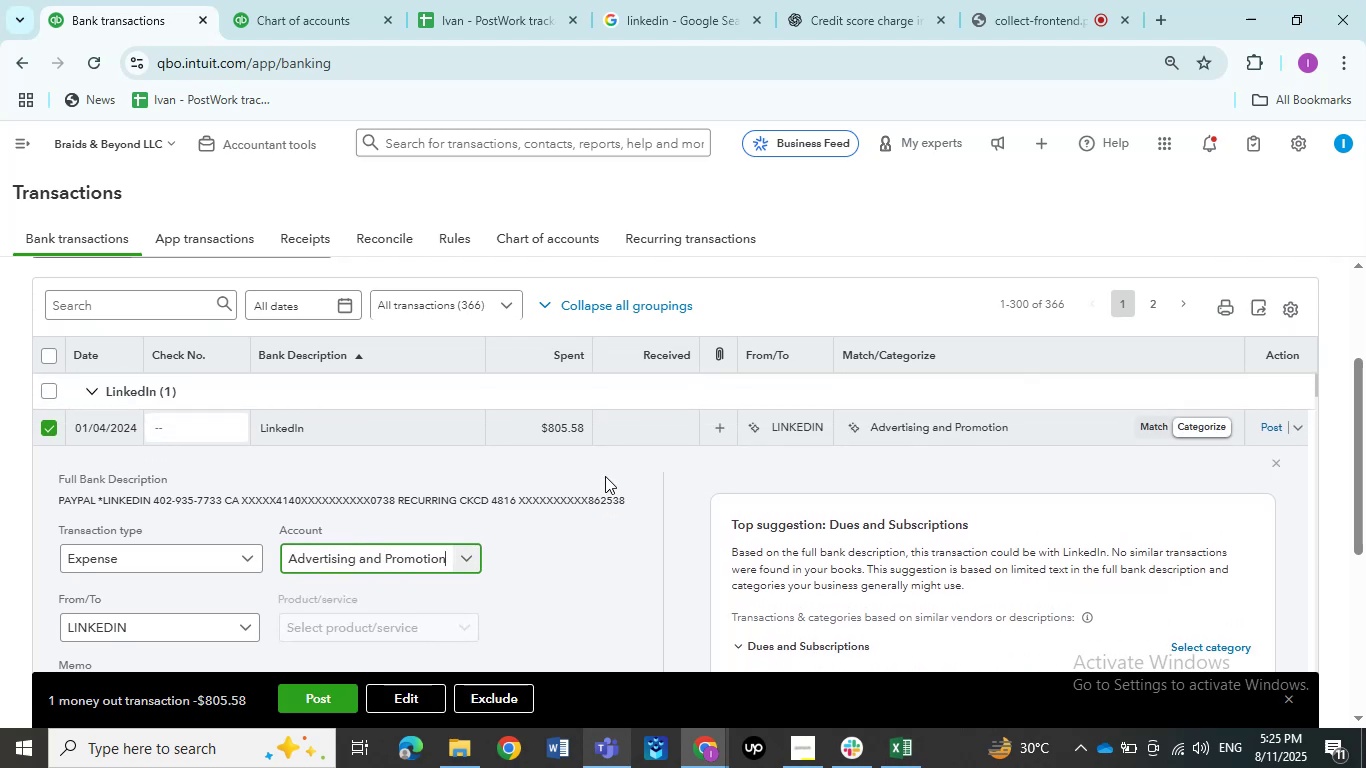 
scroll: coordinate [350, 509], scroll_direction: down, amount: 5.0
 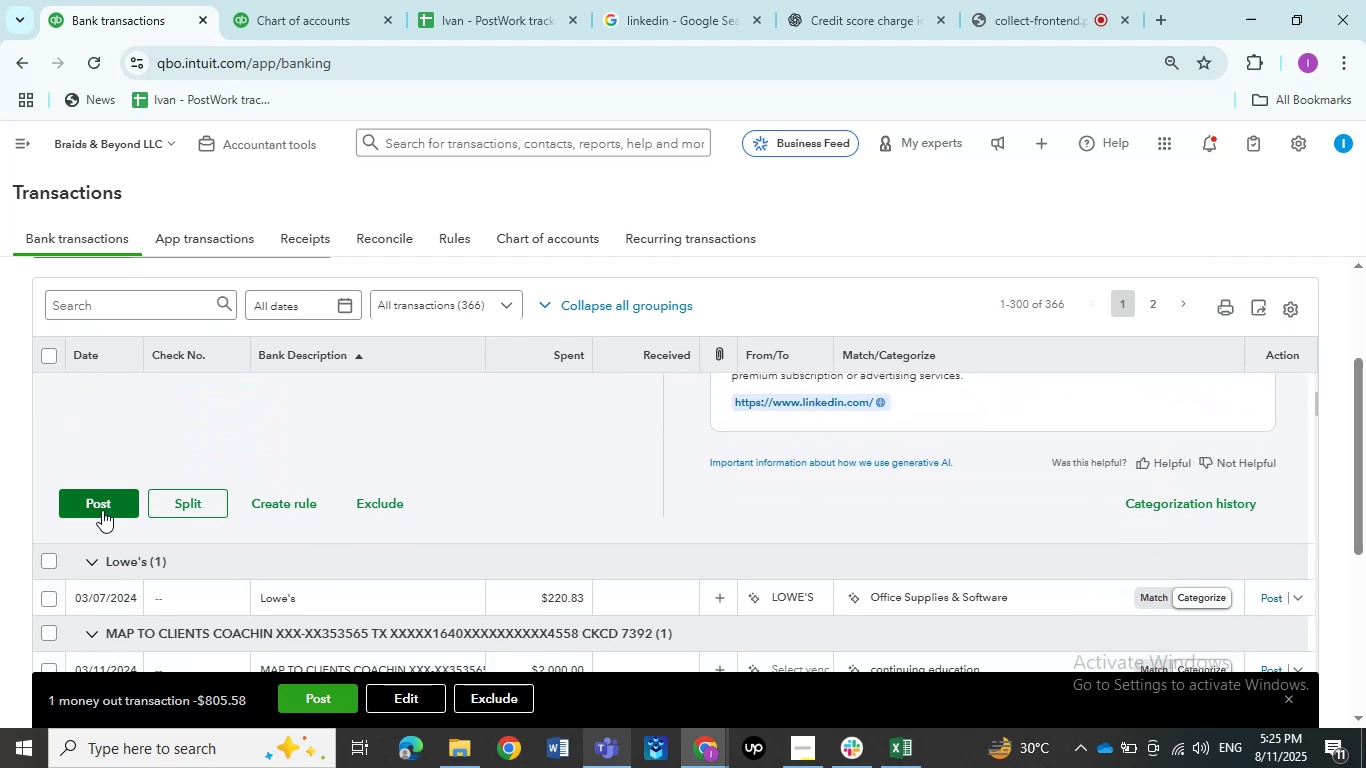 
left_click([102, 508])
 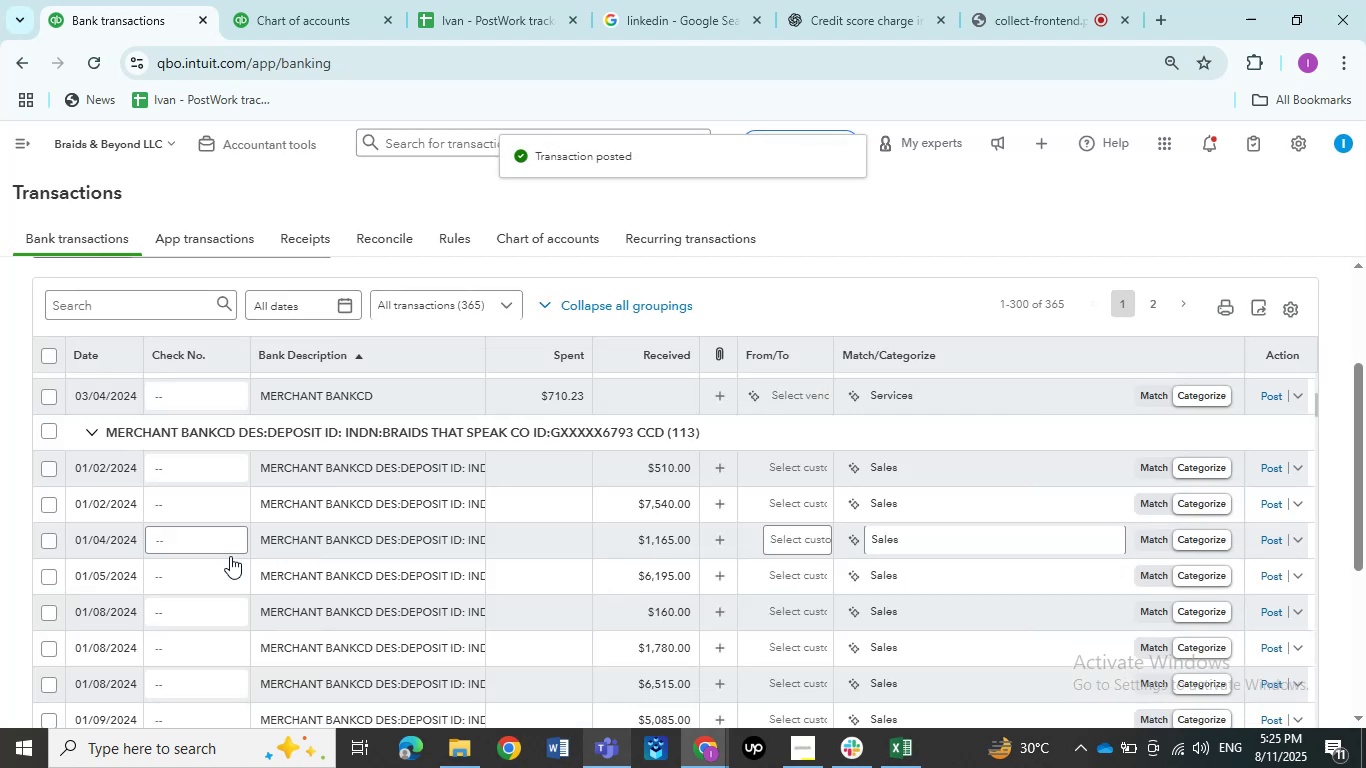 
wait(6.56)
 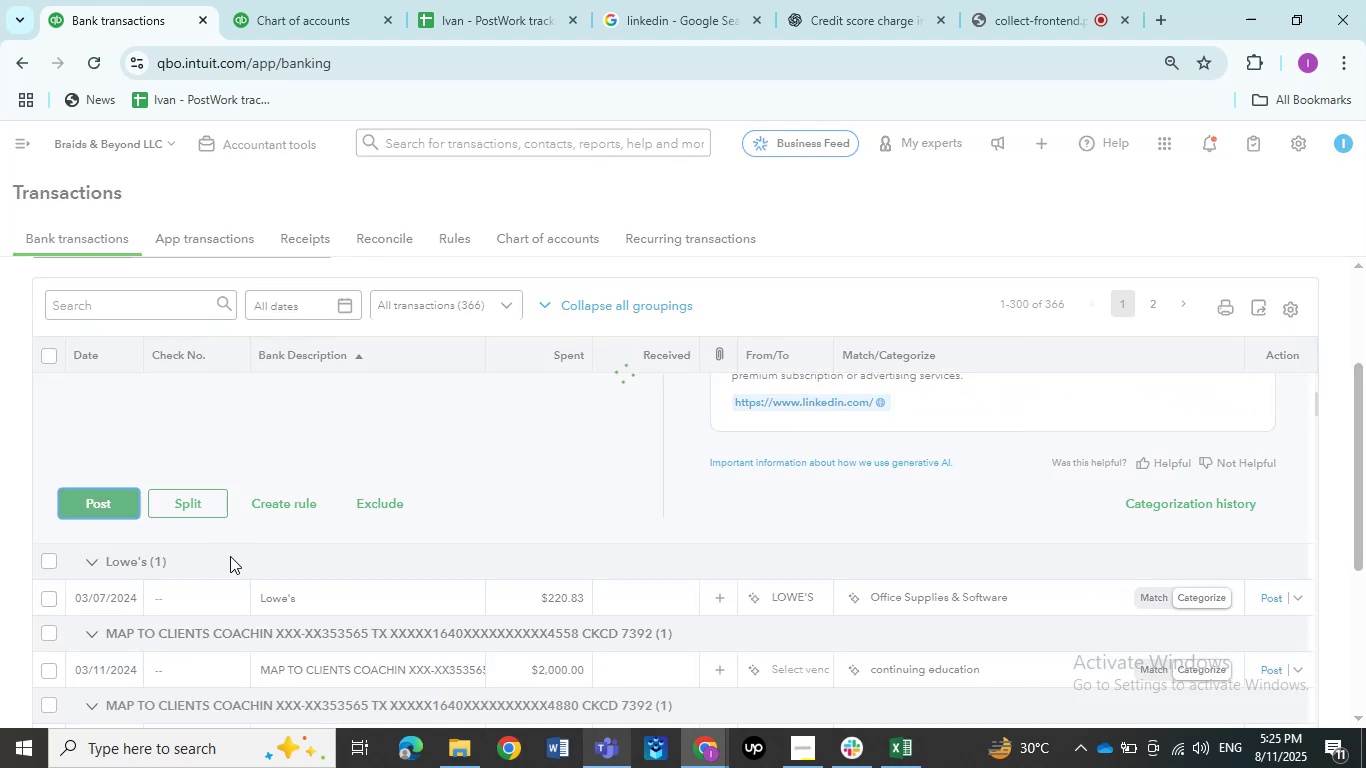 
scroll: coordinate [272, 555], scroll_direction: up, amount: 4.0
 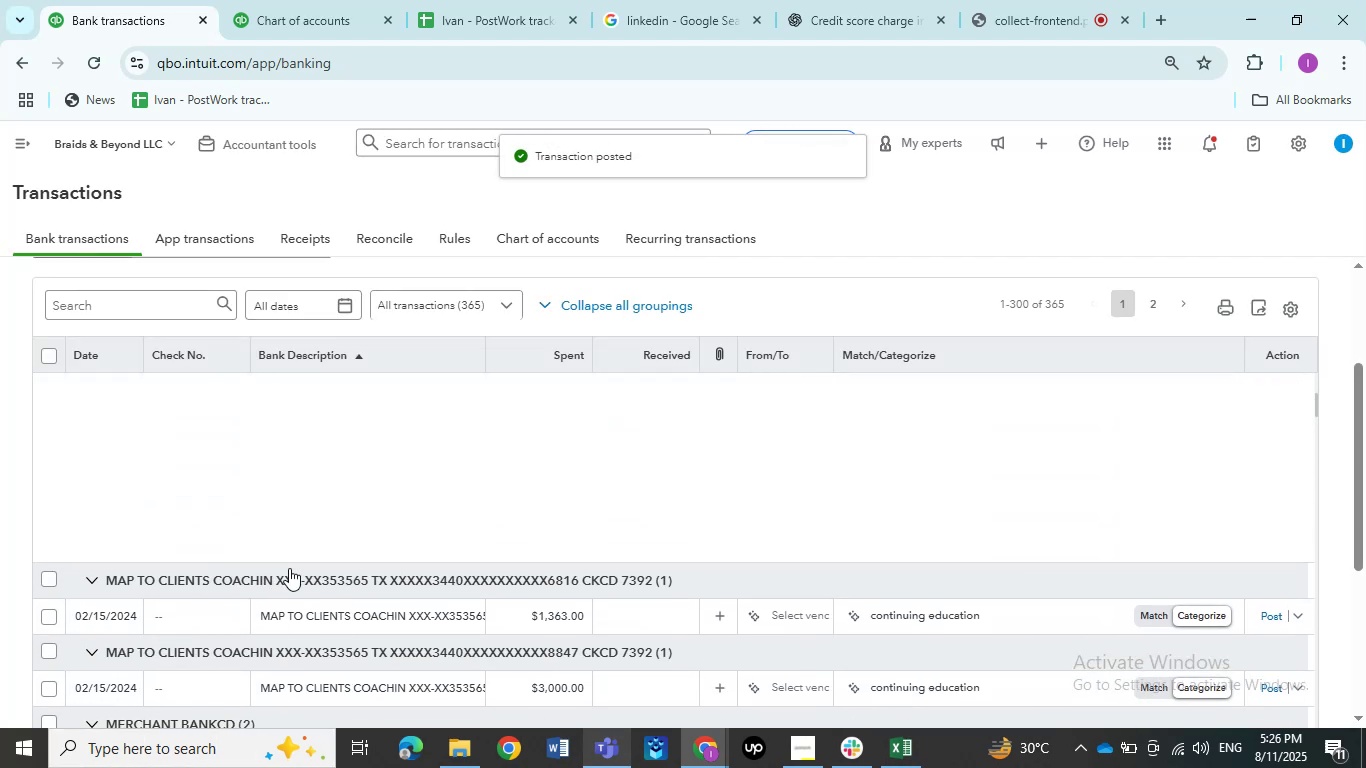 
wait(5.02)
 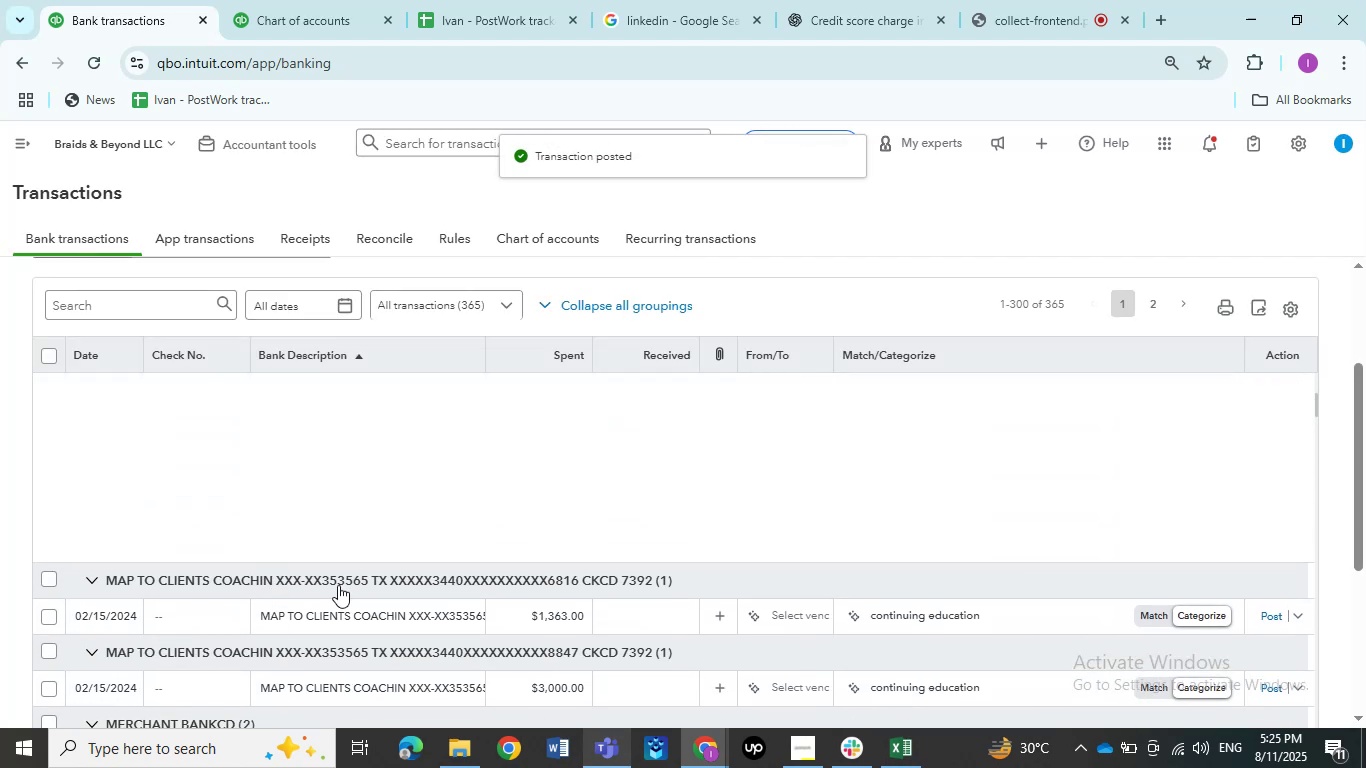 
scroll: coordinate [556, 505], scroll_direction: up, amount: 2.0
 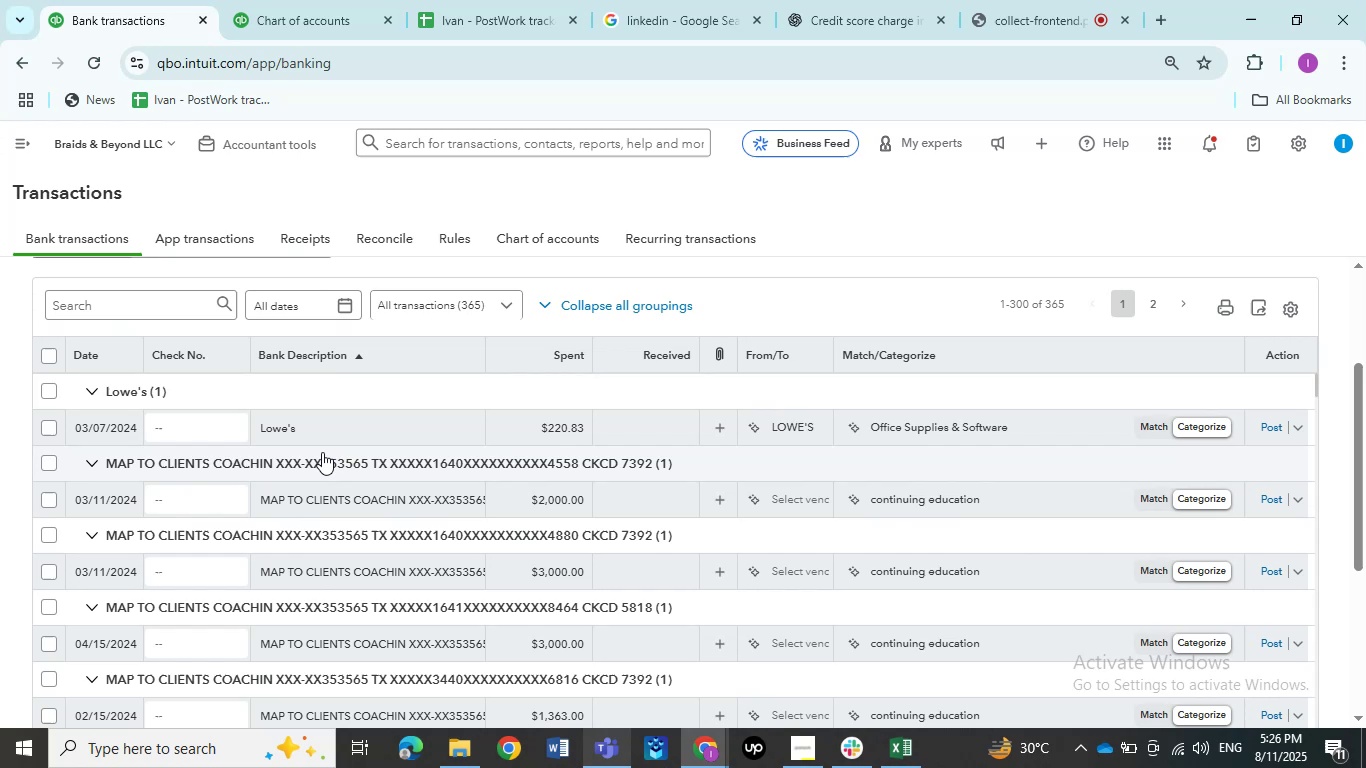 
left_click([323, 433])
 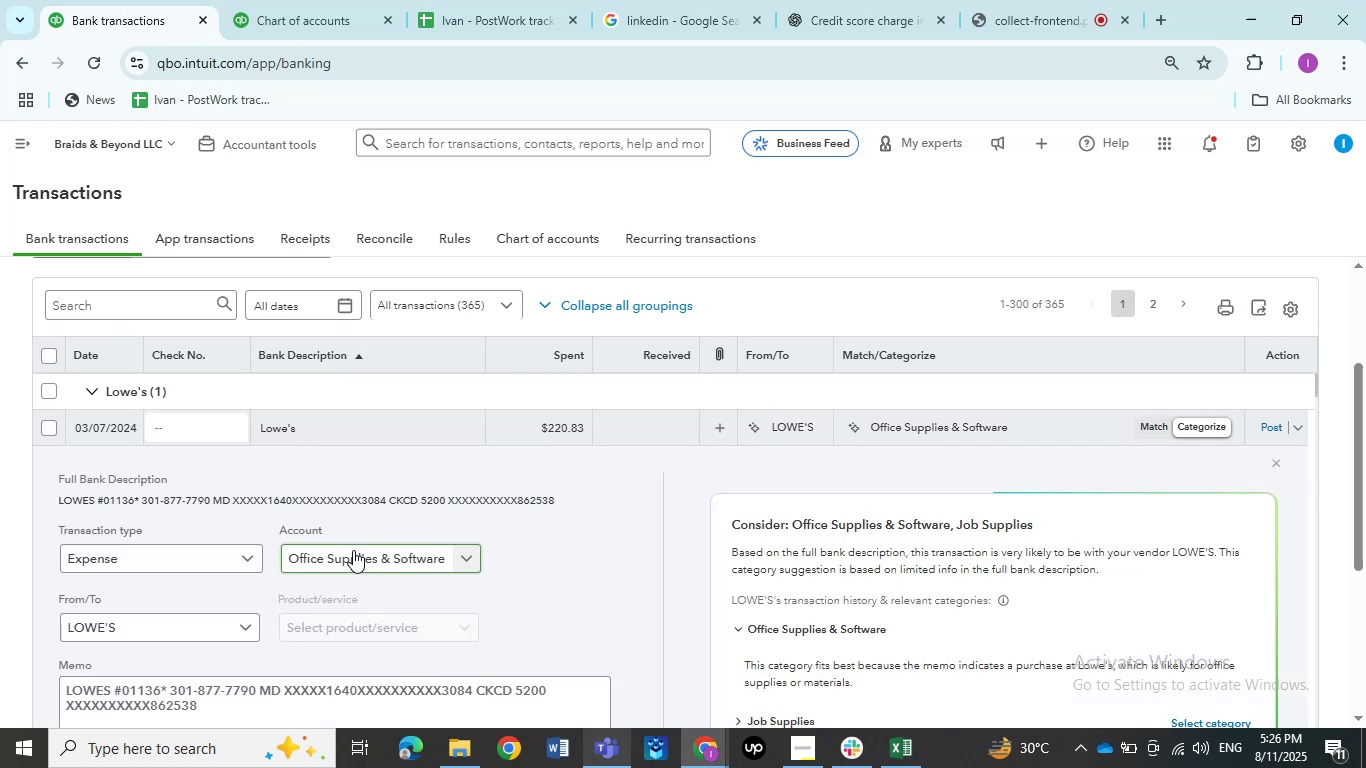 
left_click([353, 550])
 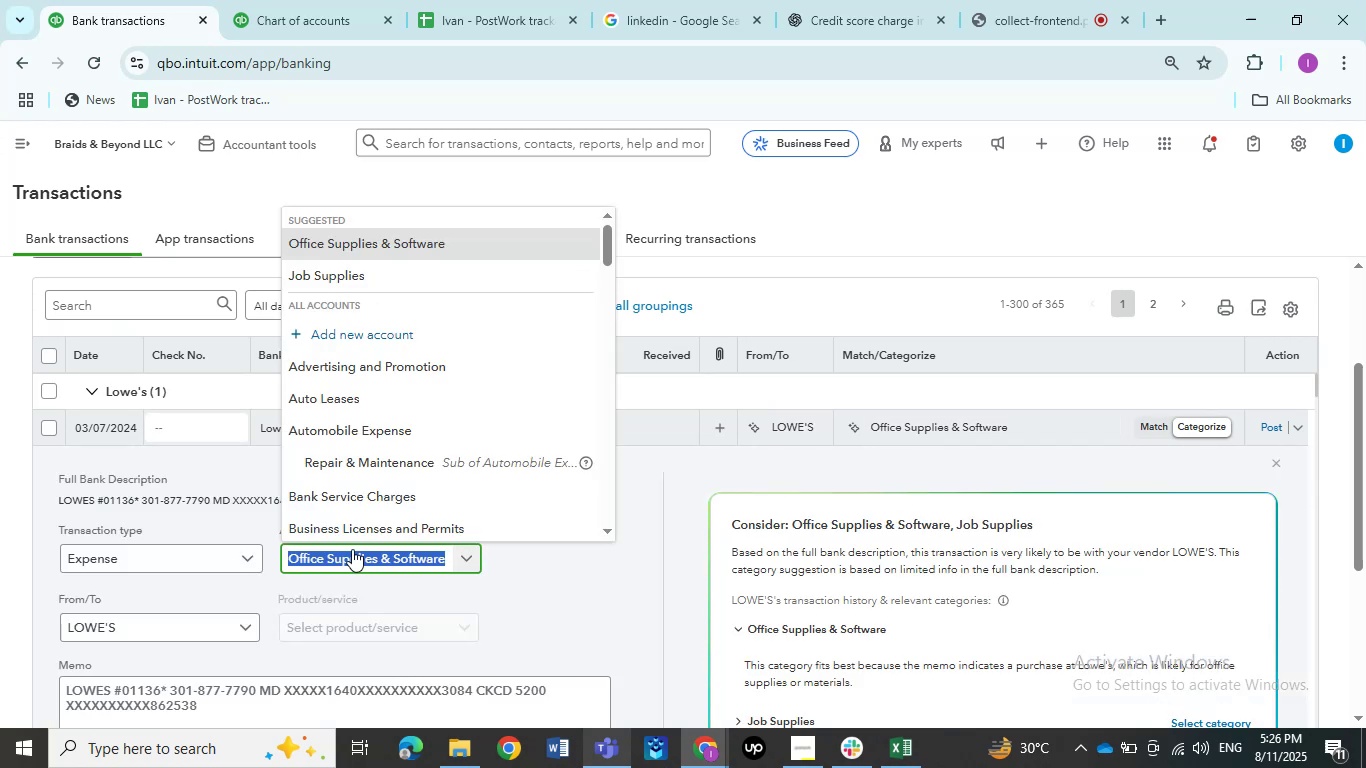 
type(rep)
 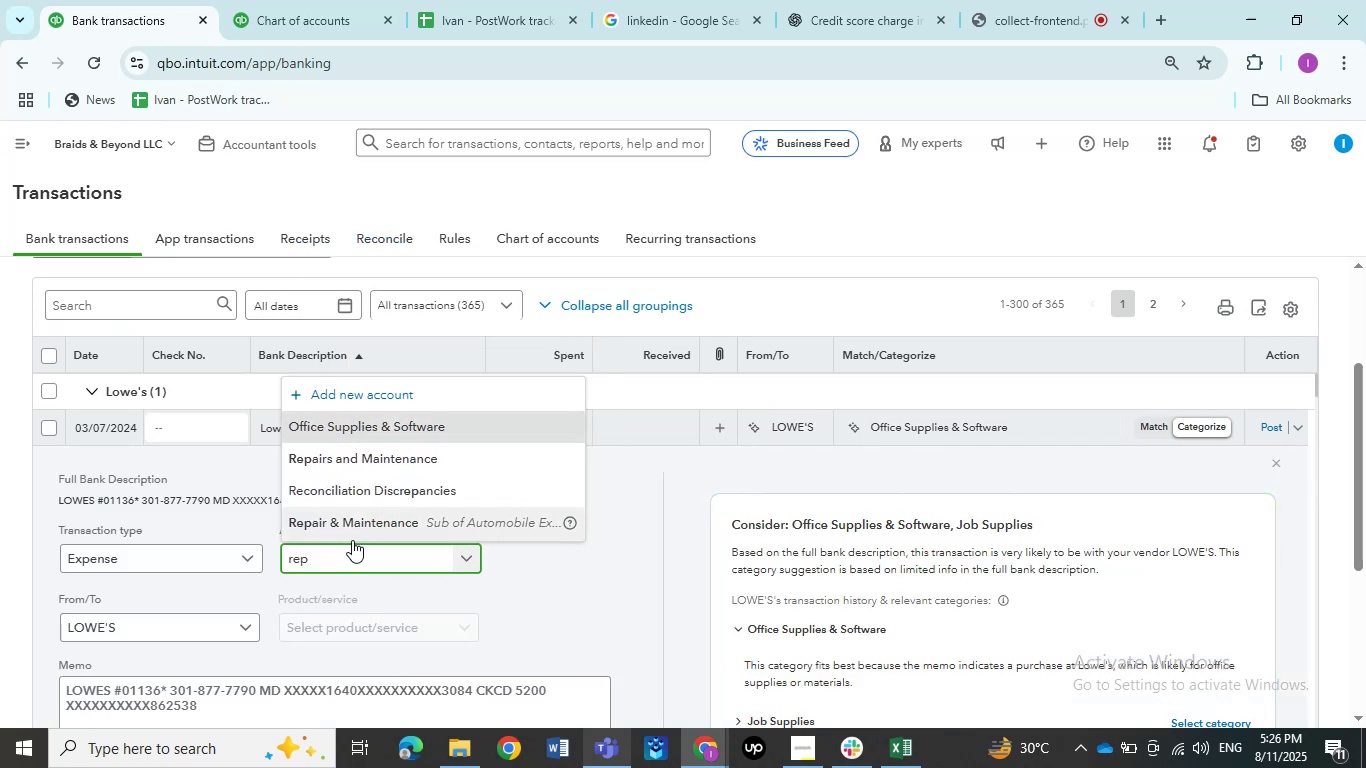 
left_click([352, 539])
 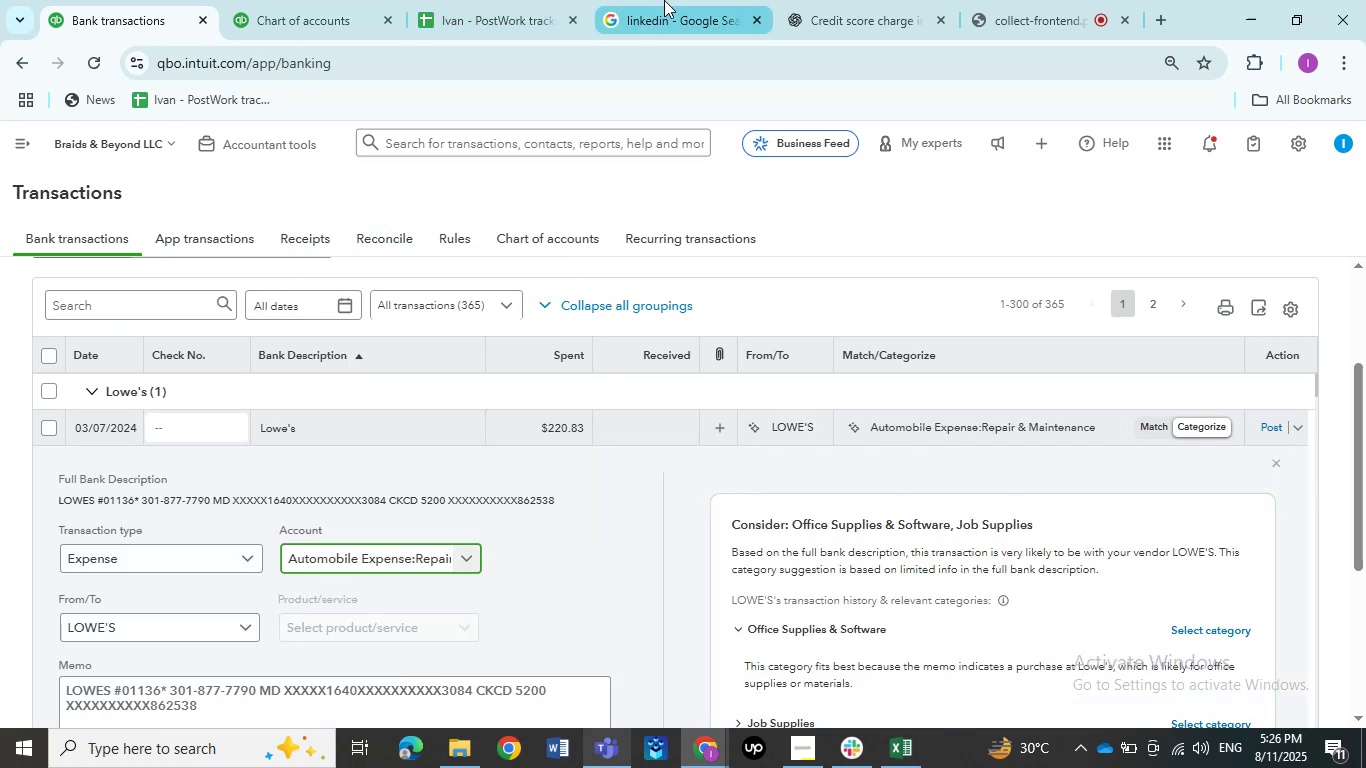 
left_click([664, 0])
 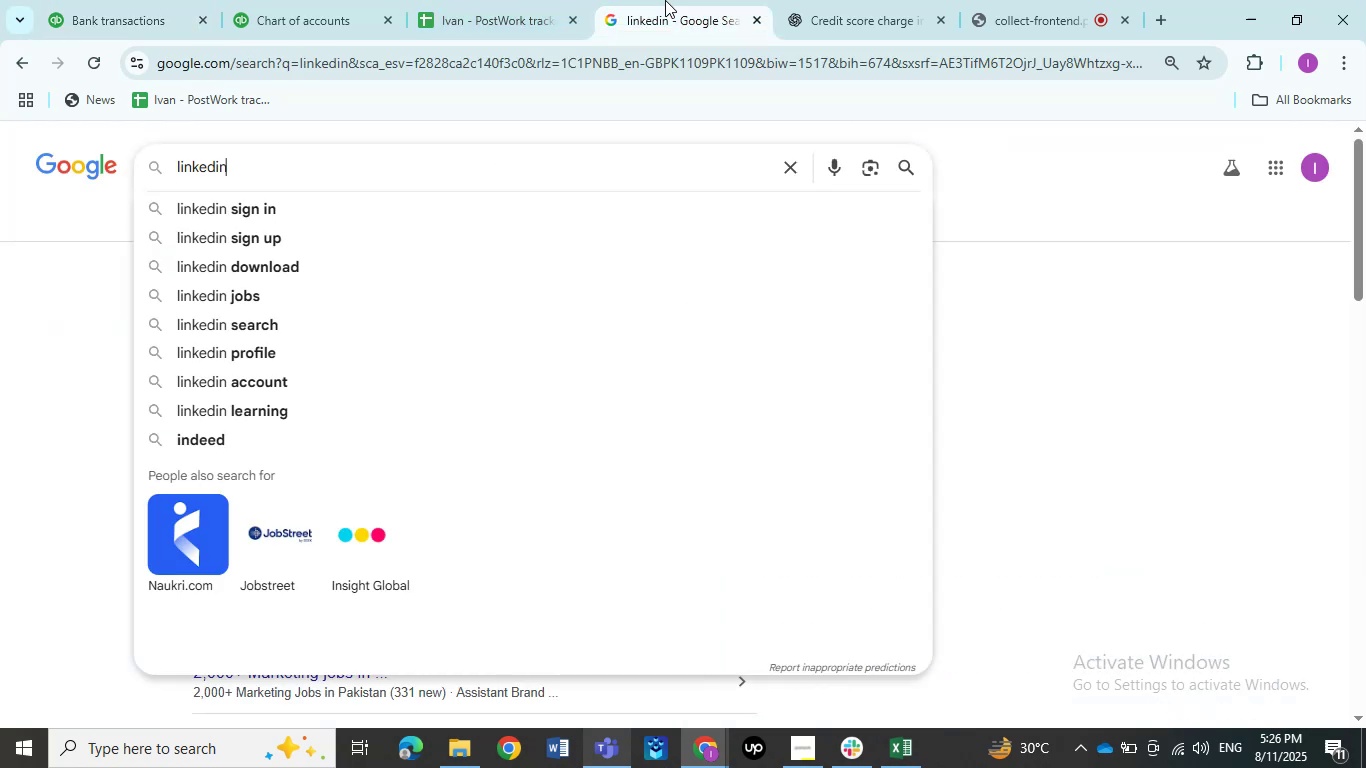 
type(Lowe's)
 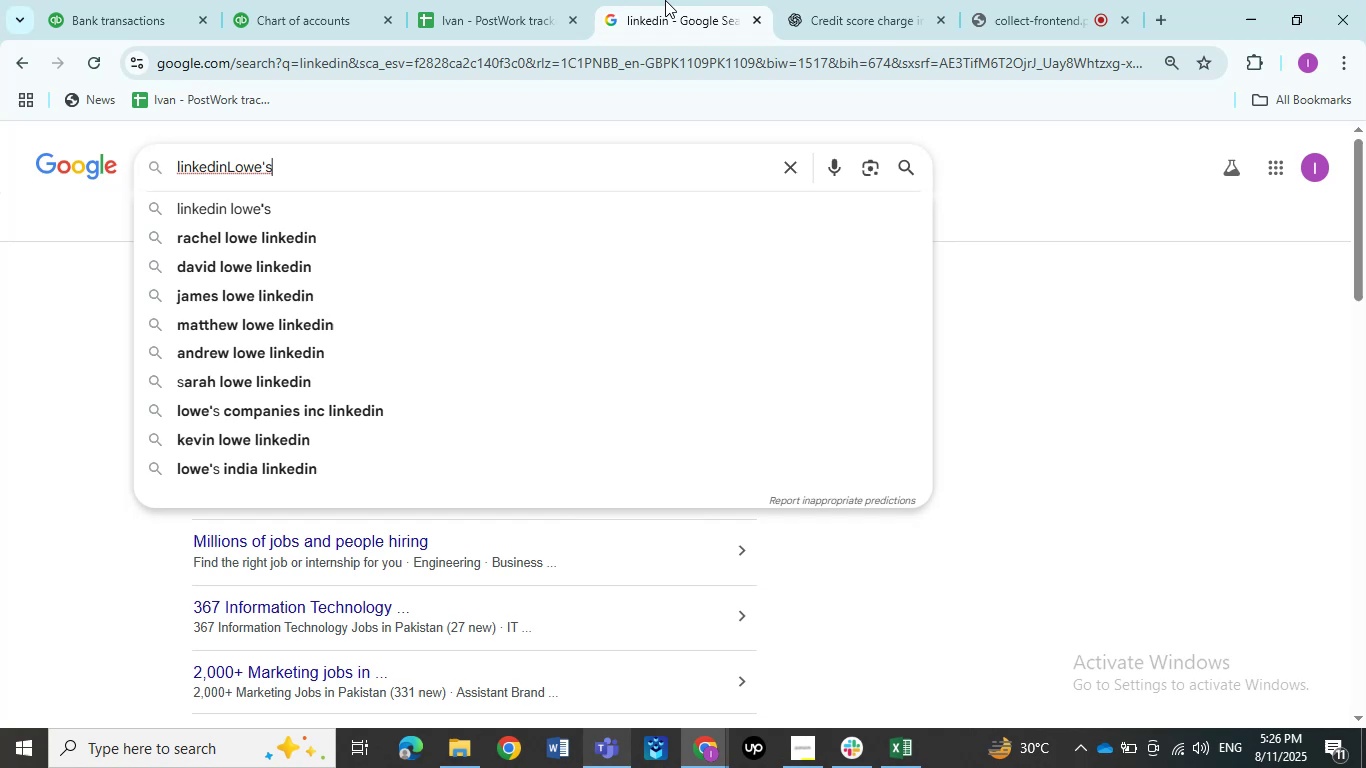 
key(Enter)
 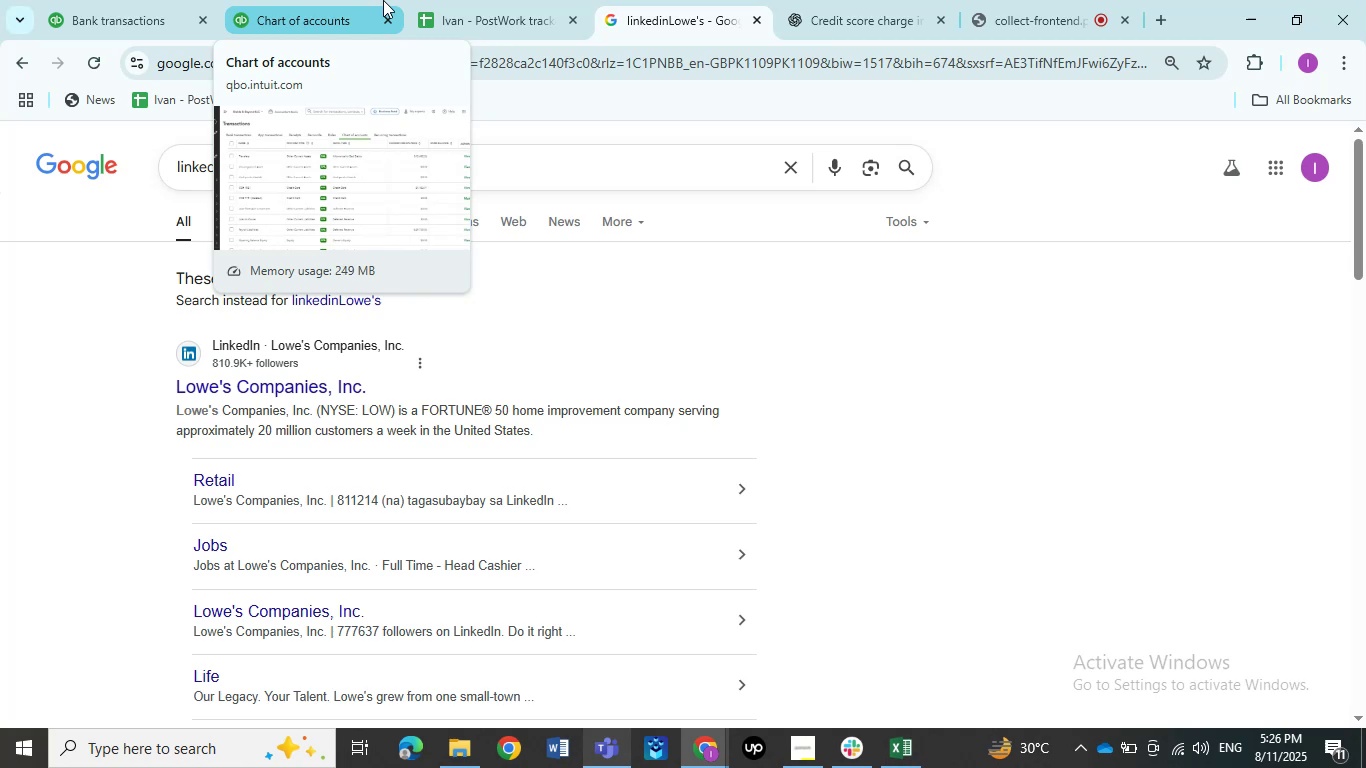 
wait(27.31)
 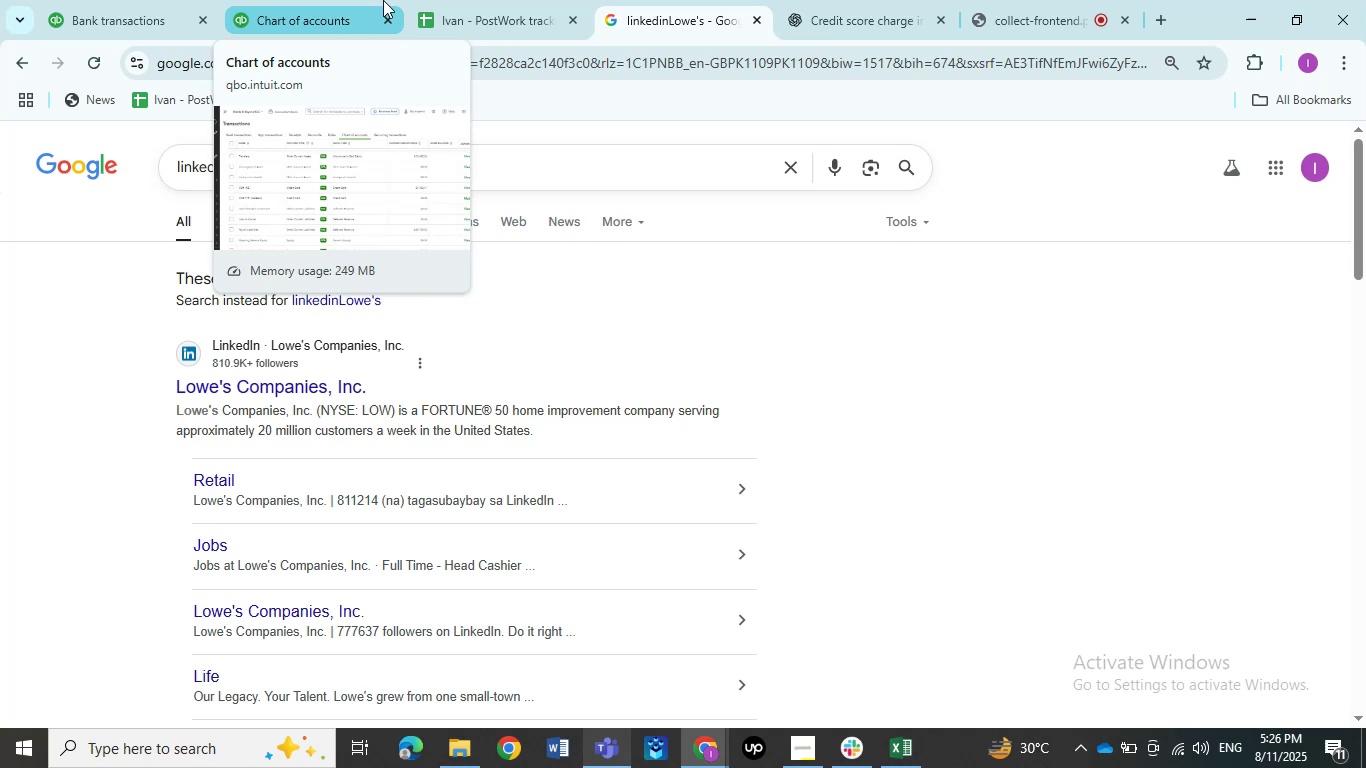 
mouse_move([415, 13])
 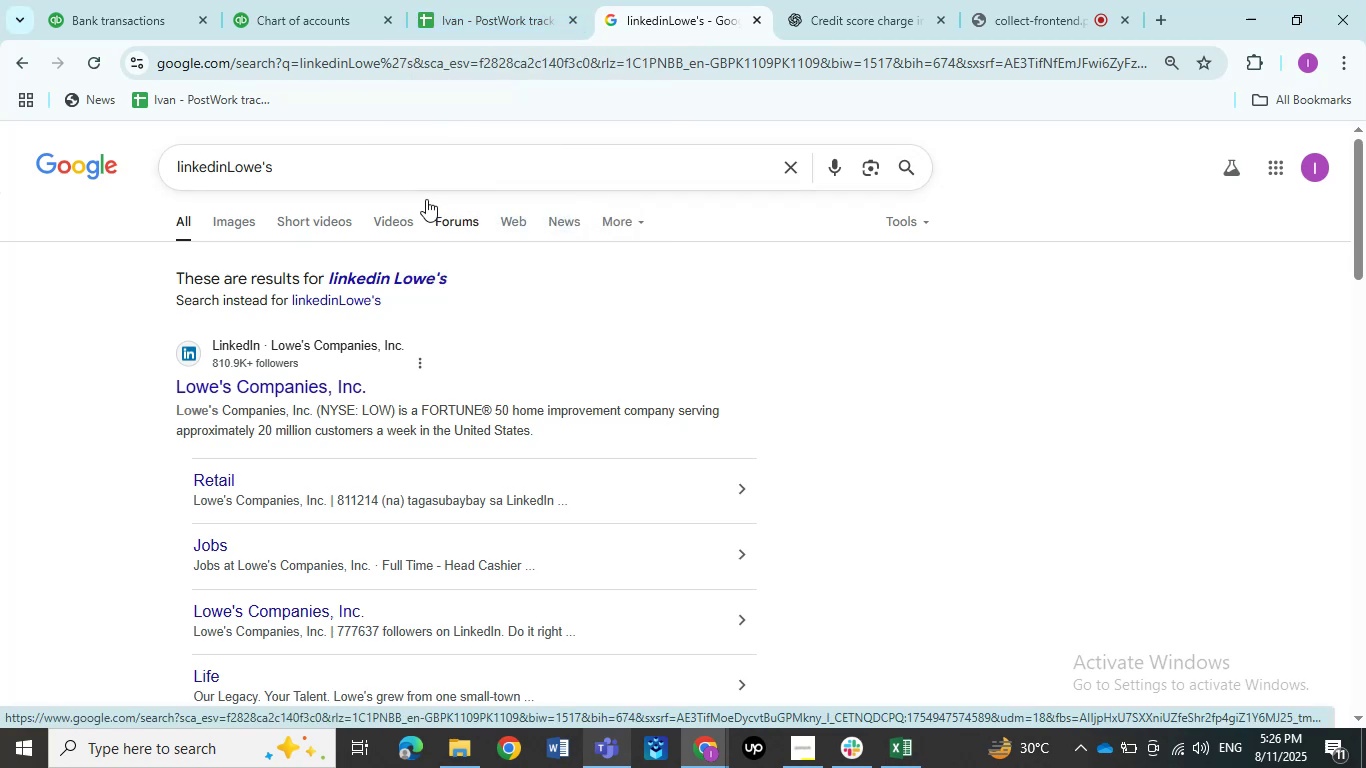 
wait(10.06)
 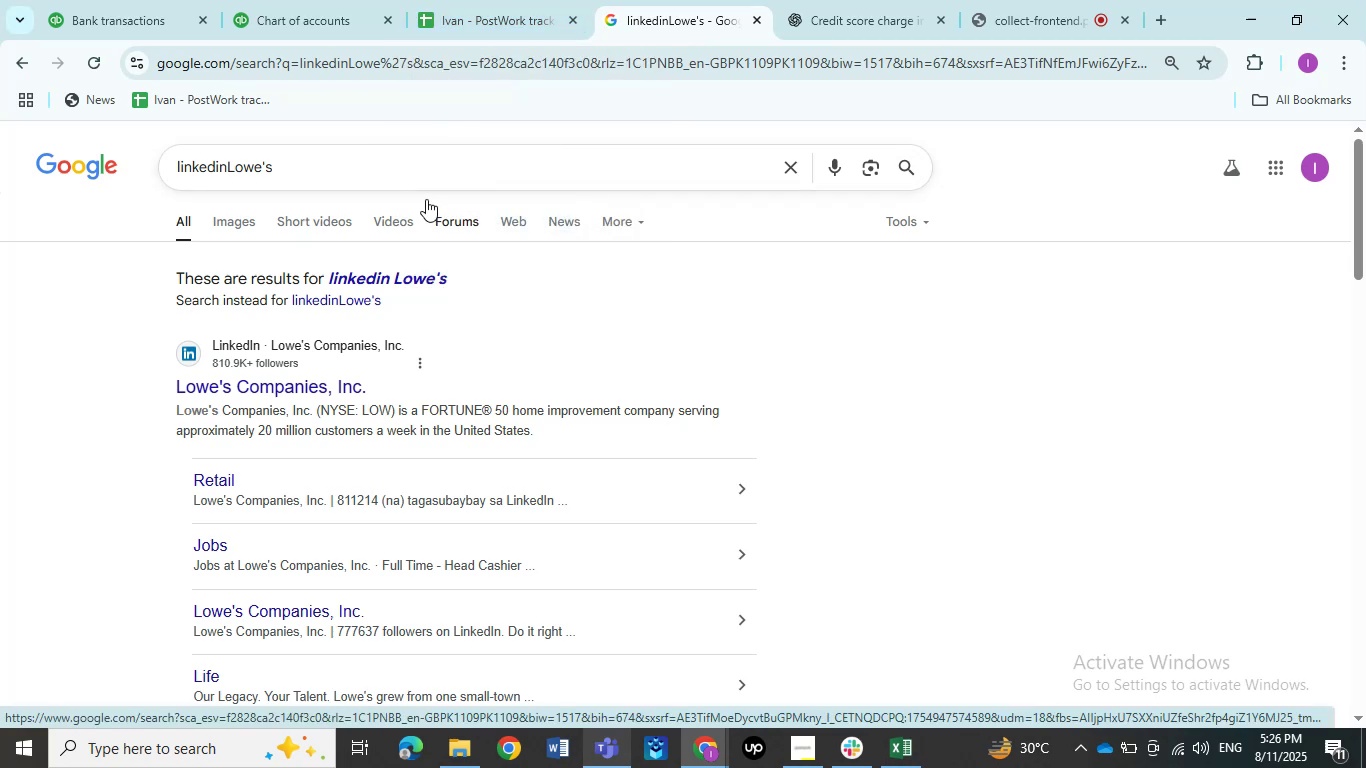 
left_click([303, 177])
 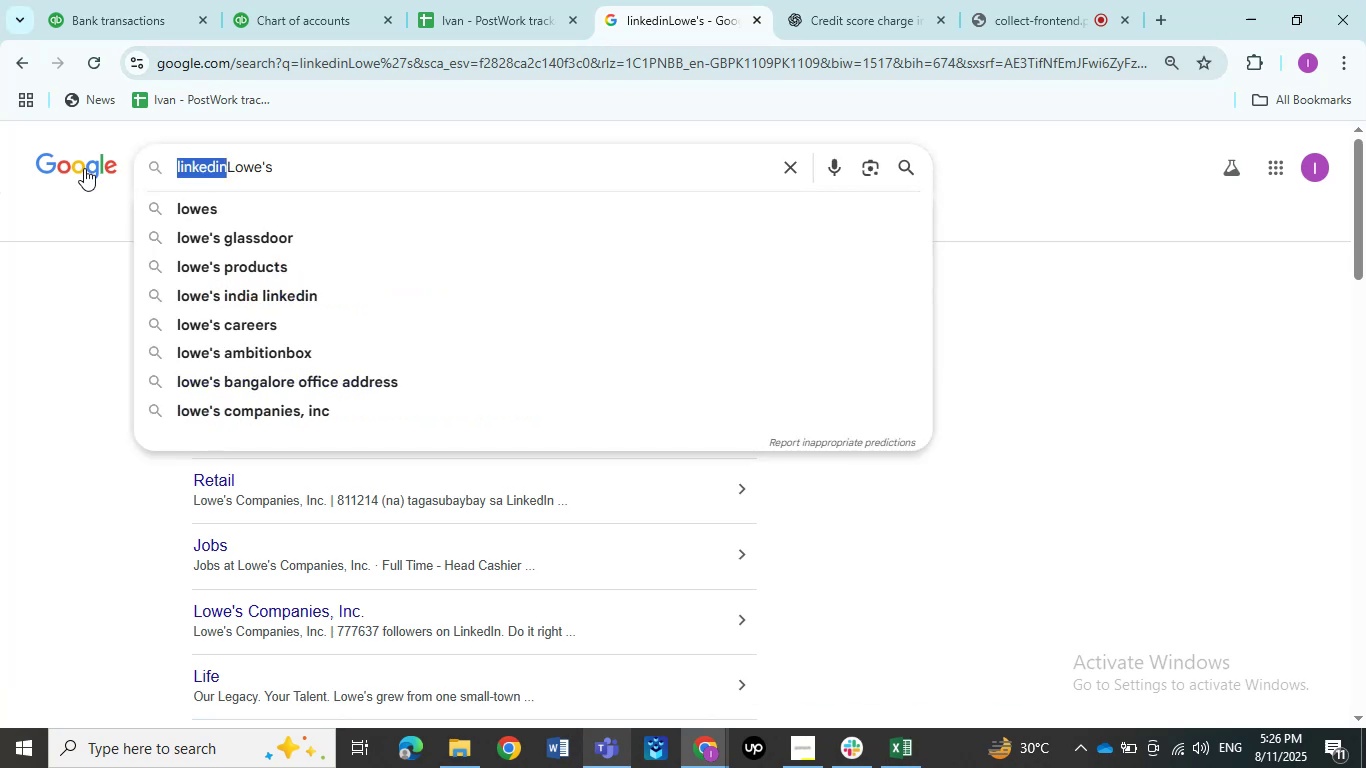 
key(Backspace)
 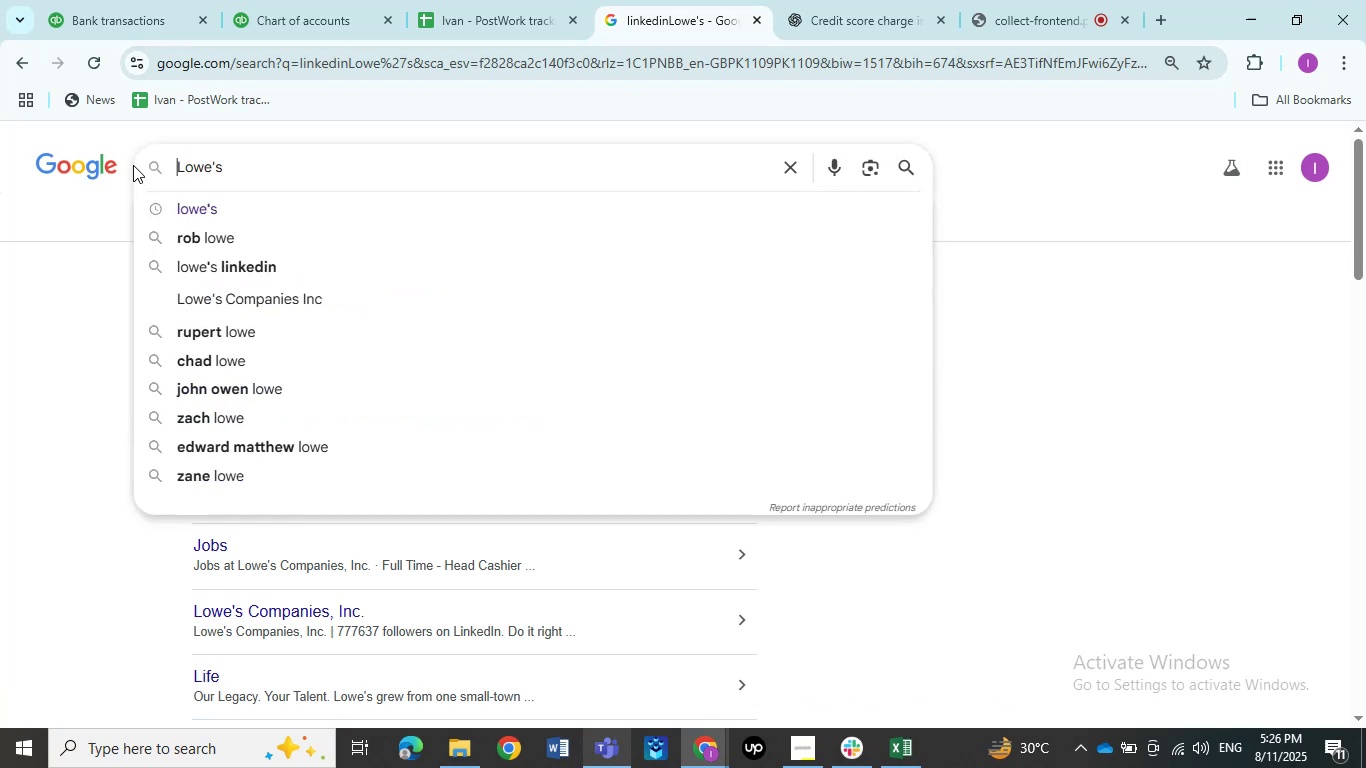 
key(Enter)
 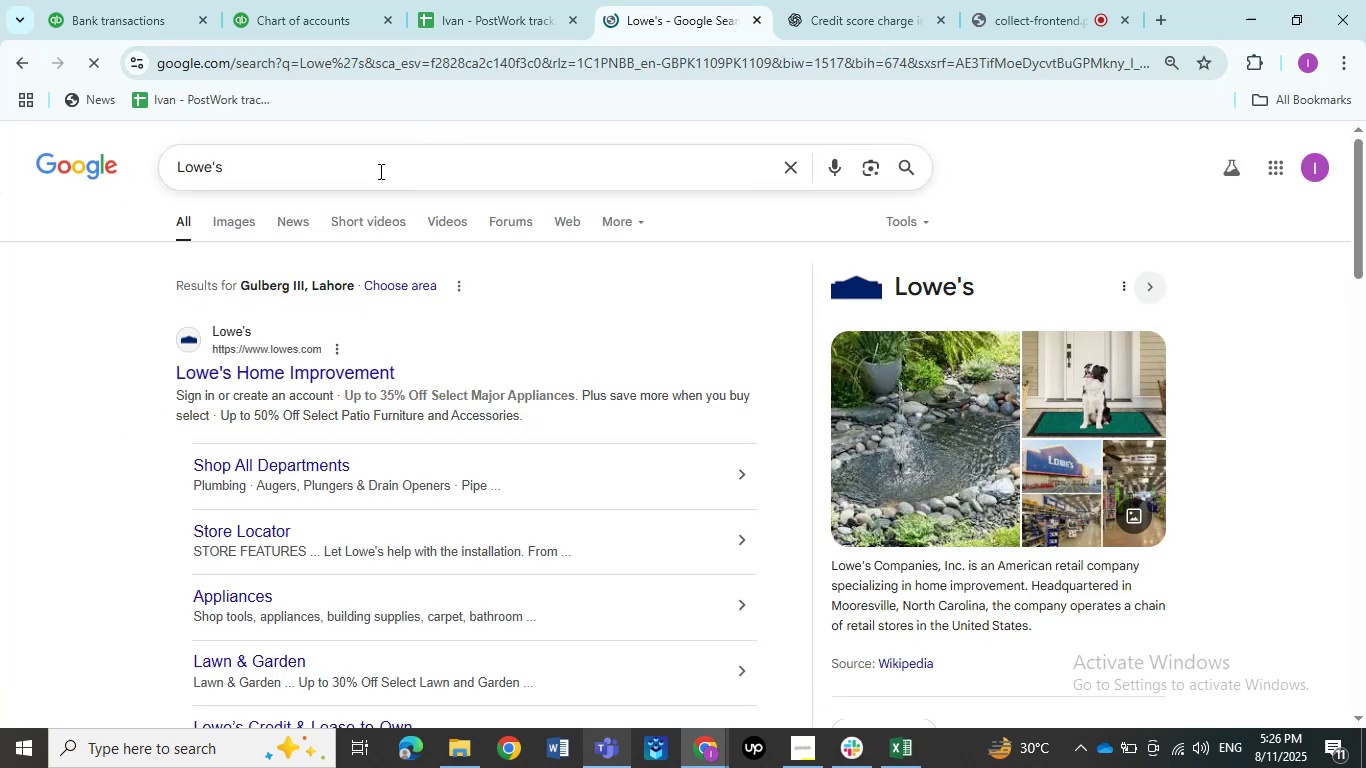 
left_click([119, 26])
 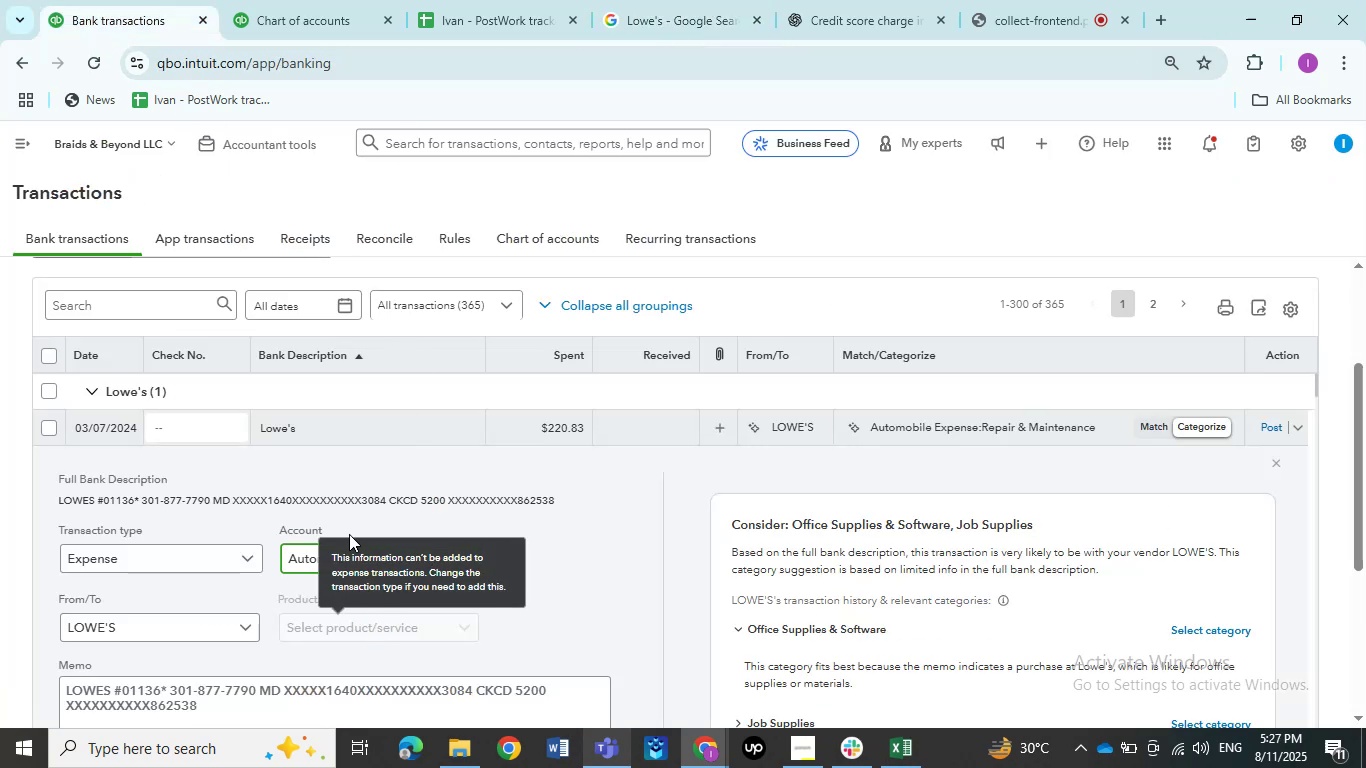 
left_click([299, 563])
 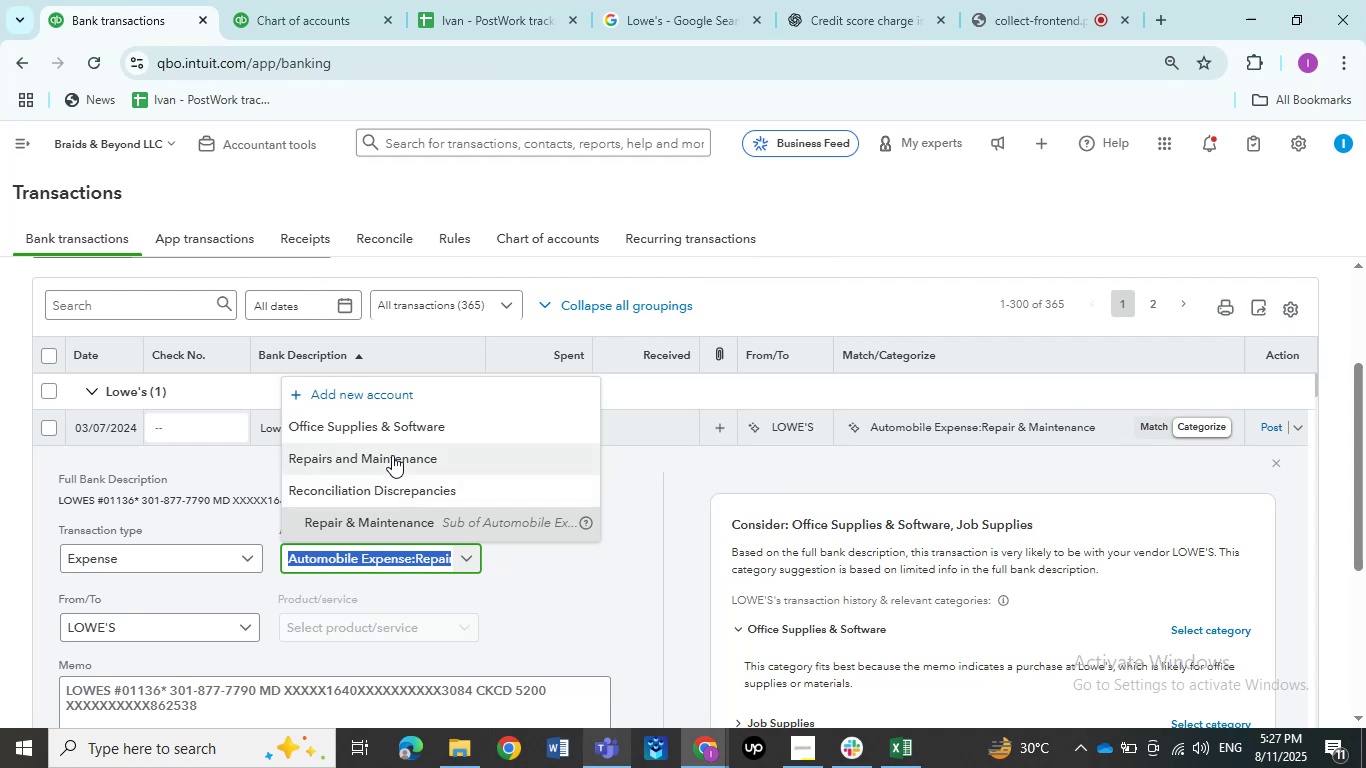 
left_click([392, 461])
 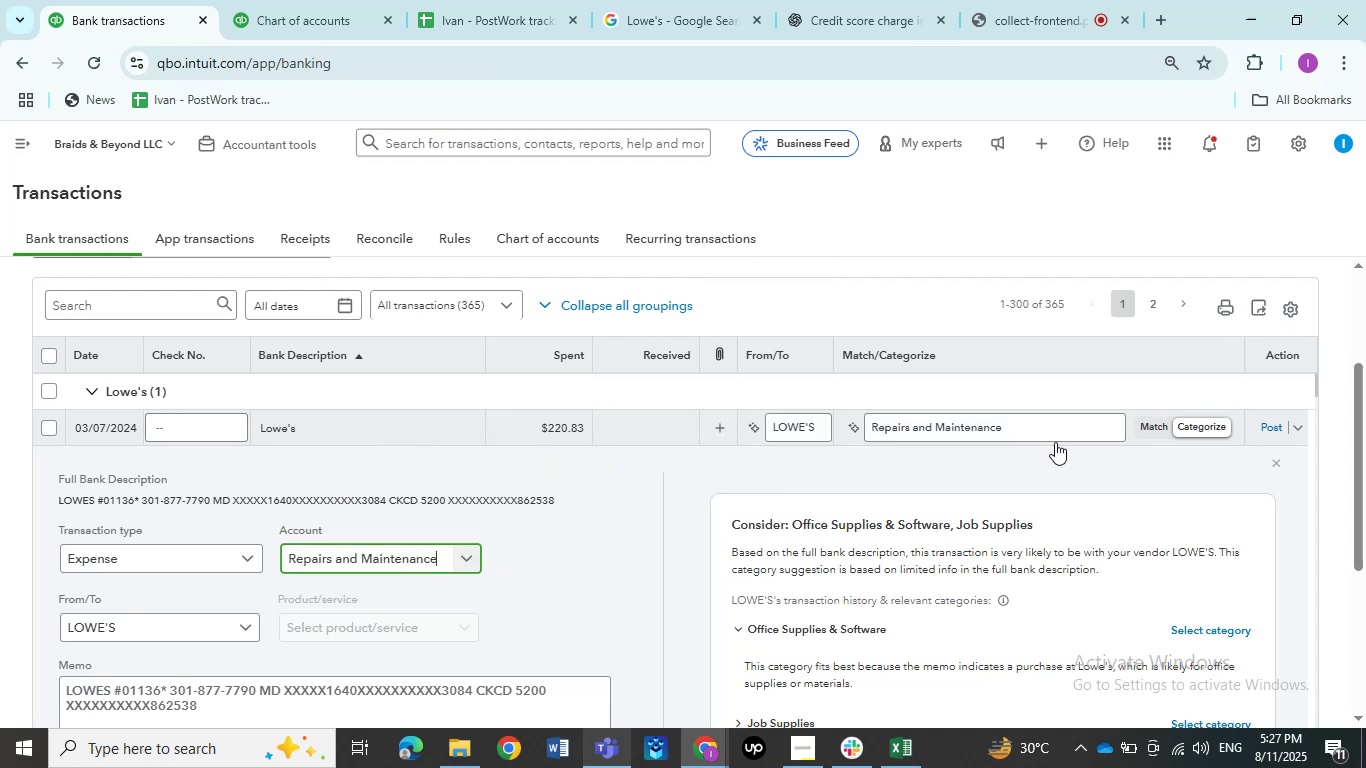 
left_click([1277, 422])
 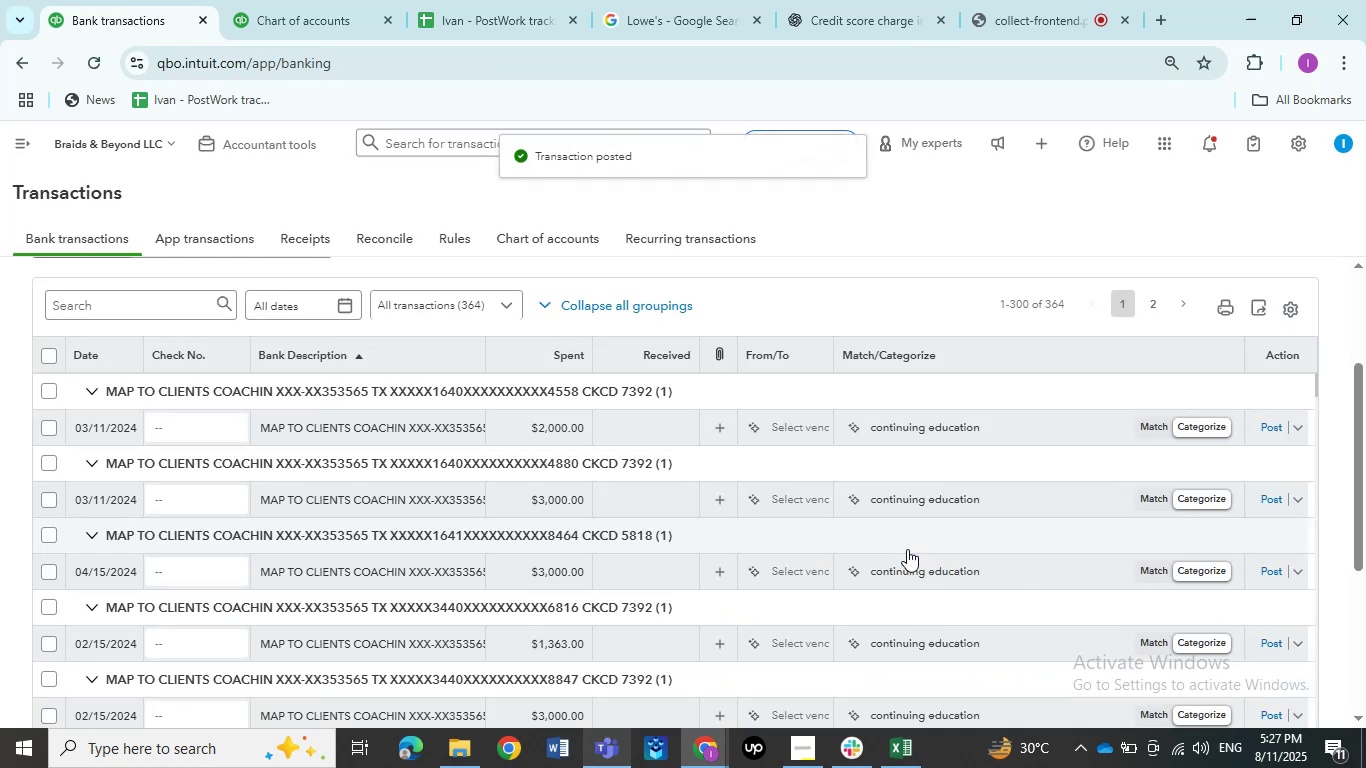 
wait(7.29)
 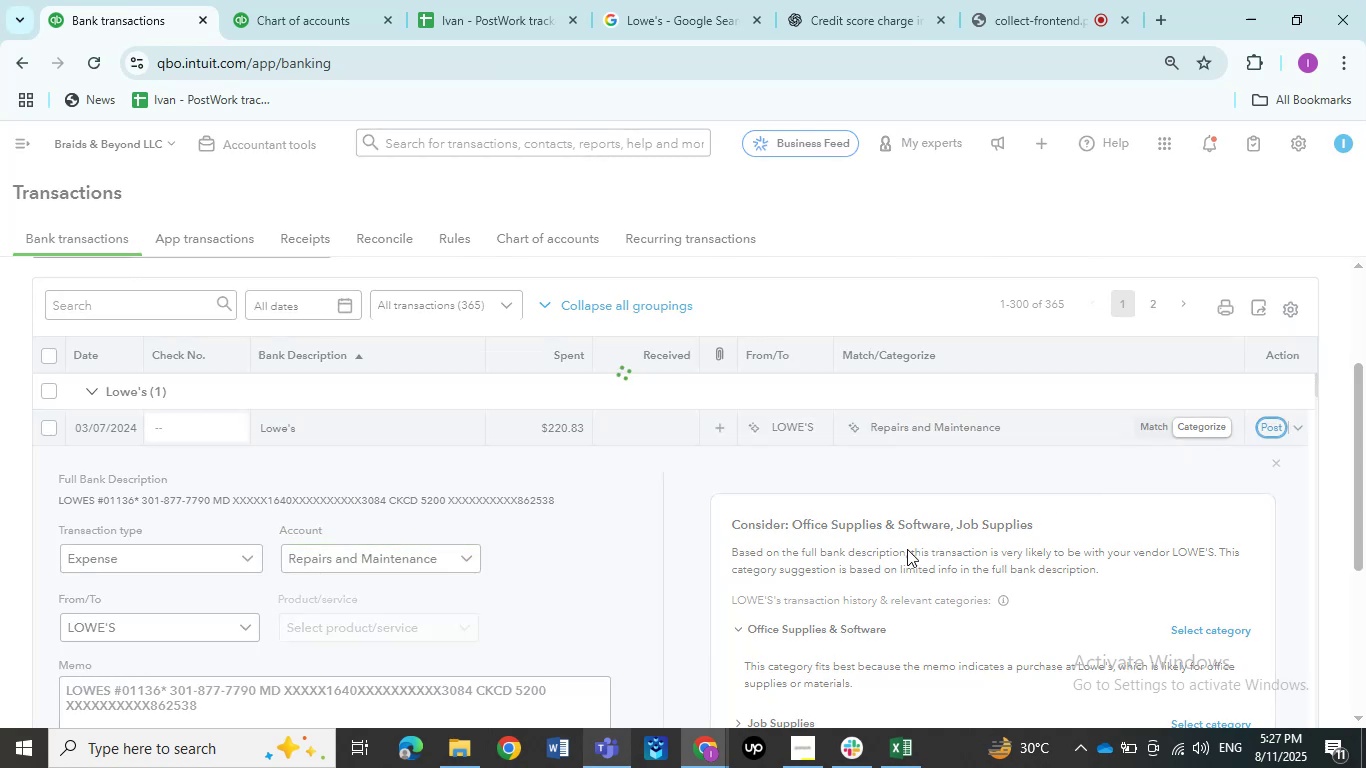 
left_click([336, 431])
 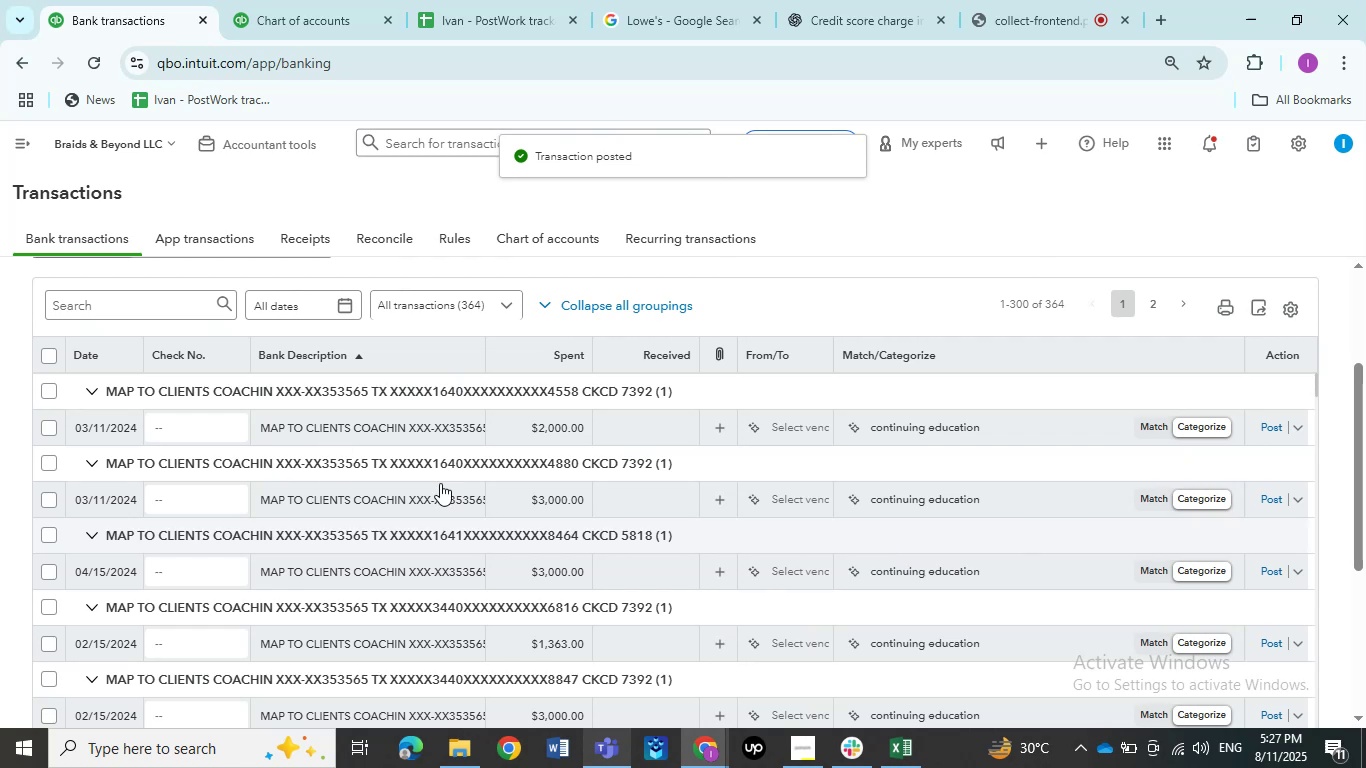 
mouse_move([437, 462])
 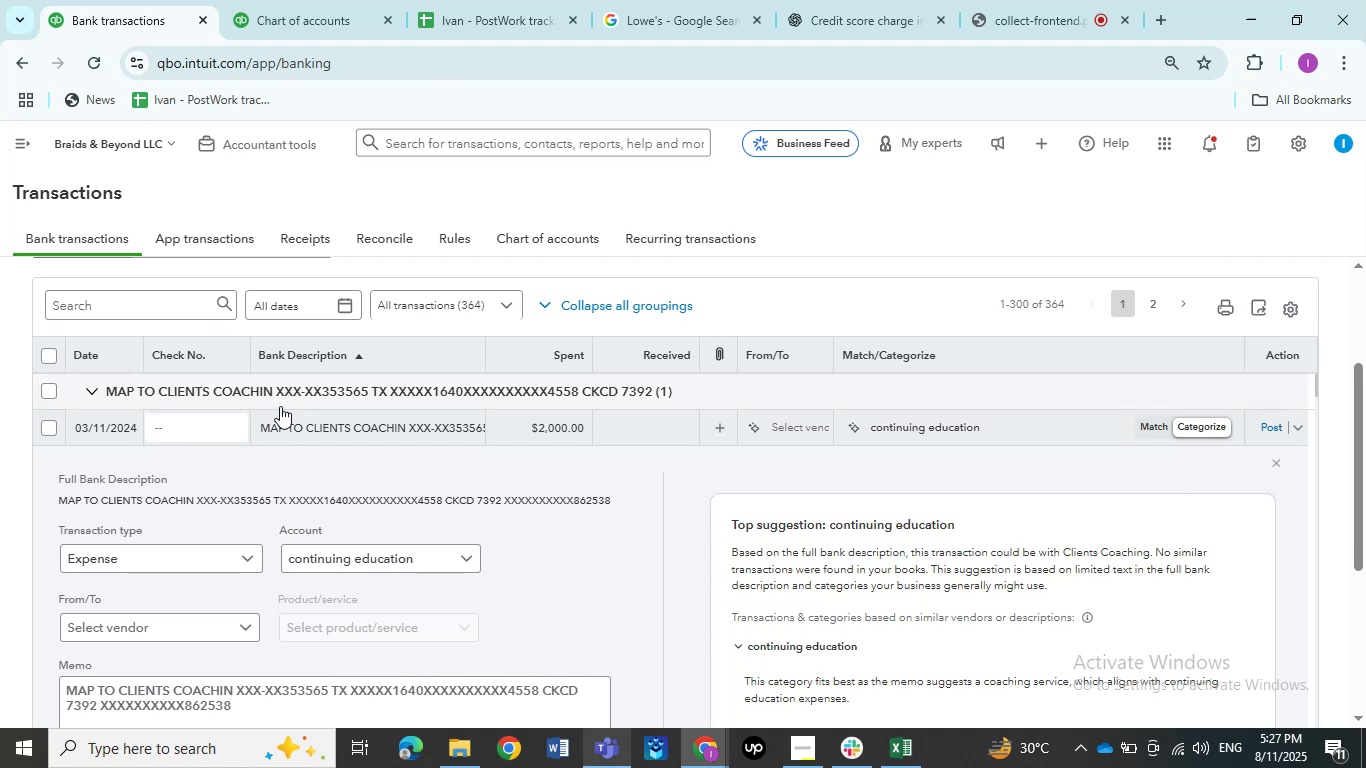 
left_click([282, 425])
 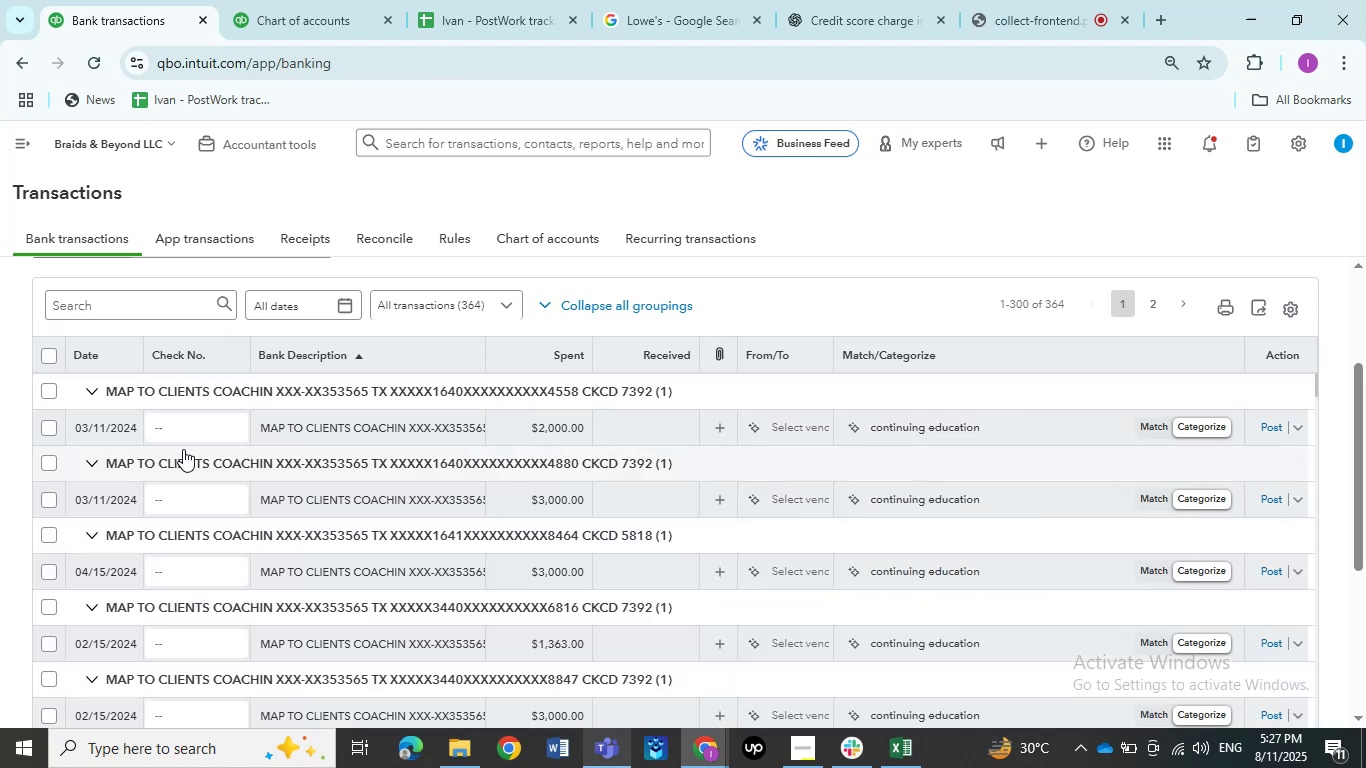 
left_click([338, 430])
 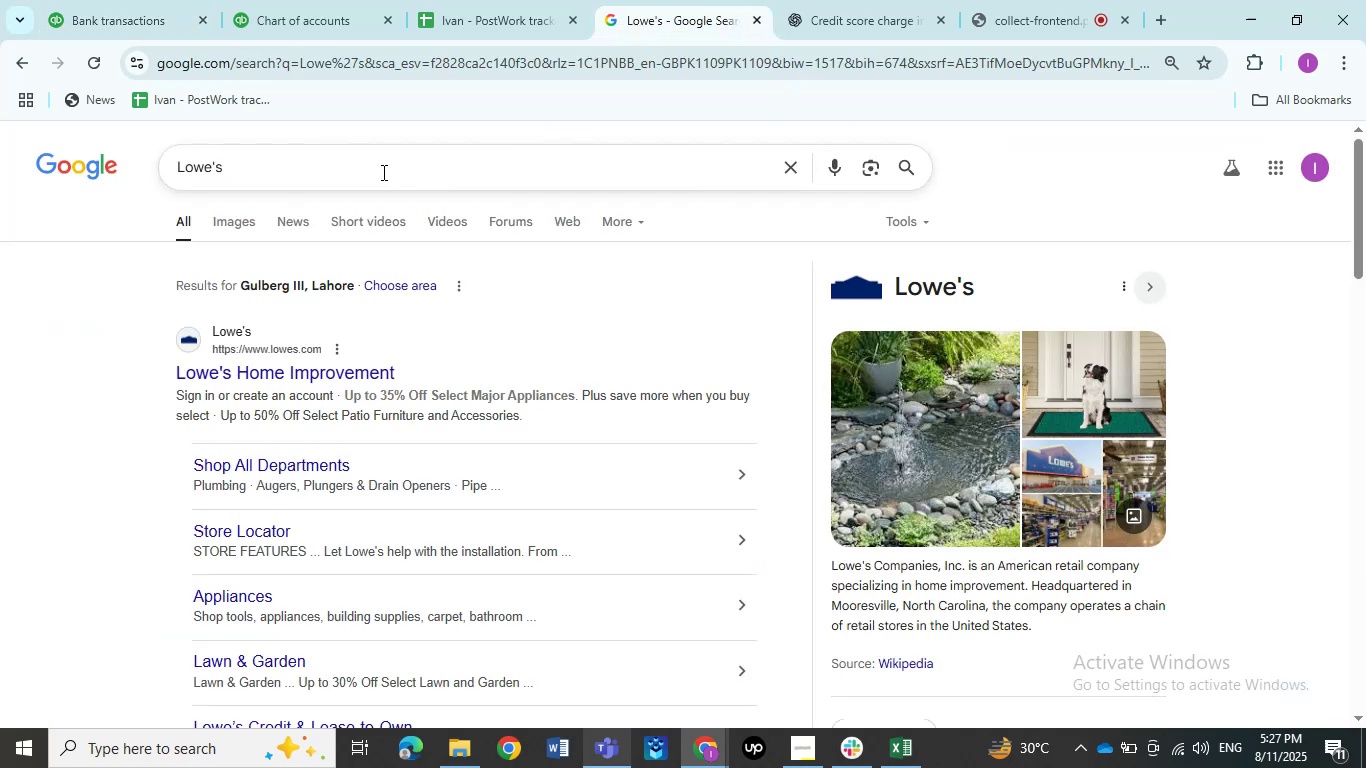 
wait(5.45)
 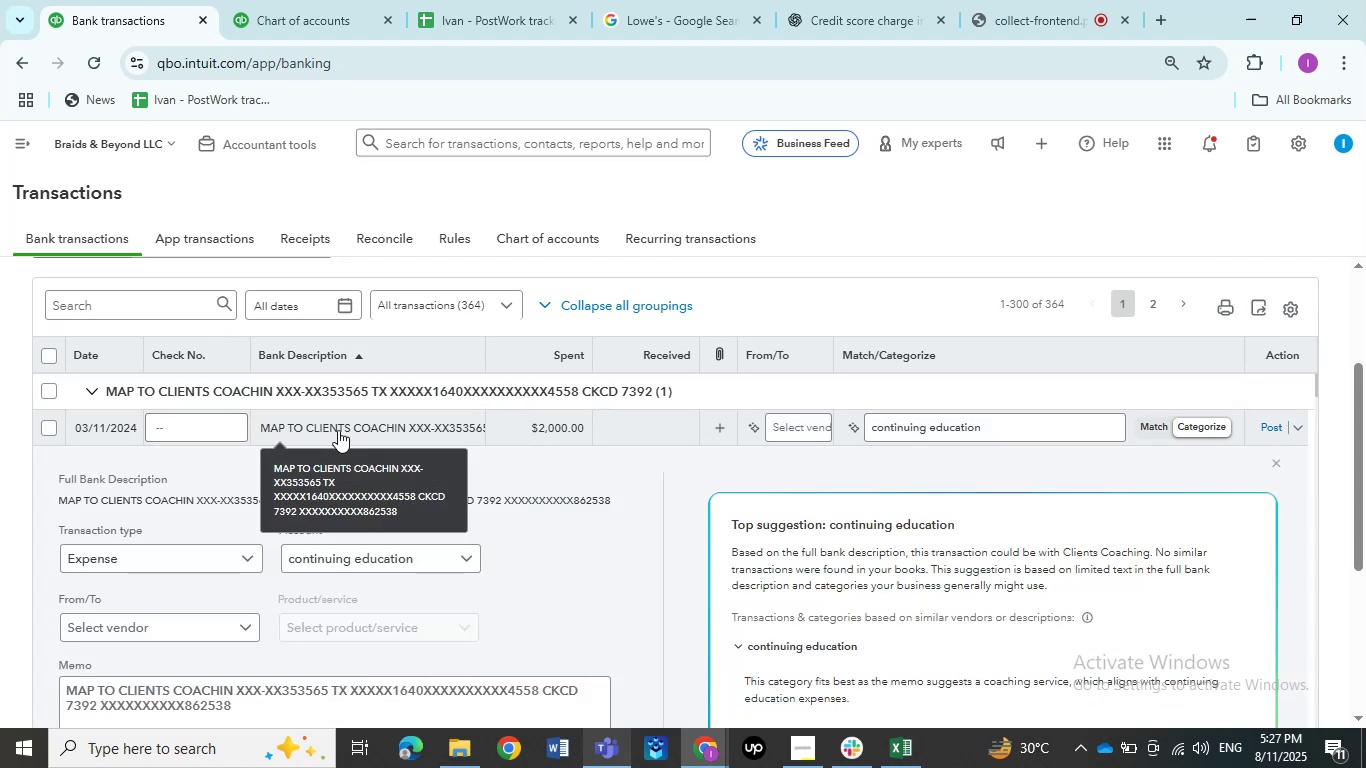 
type(map )
 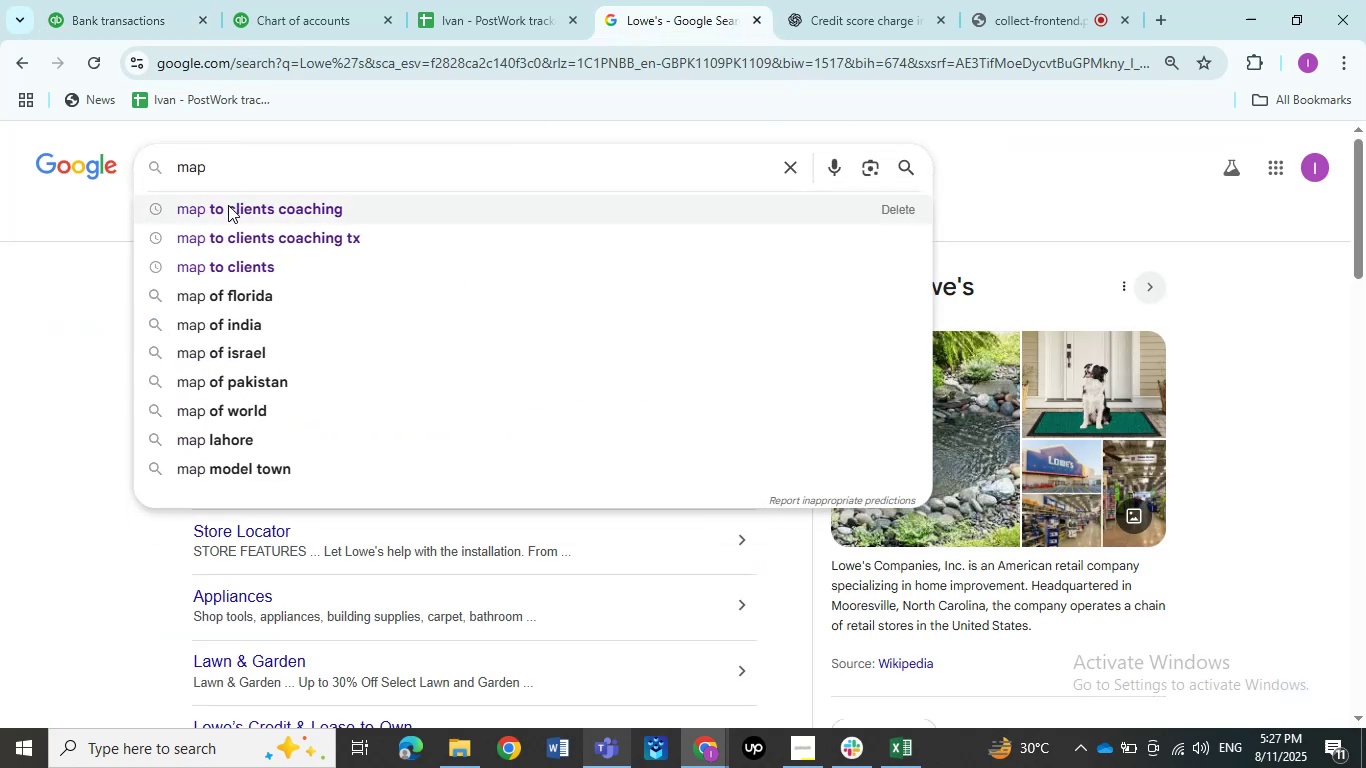 
left_click([228, 216])
 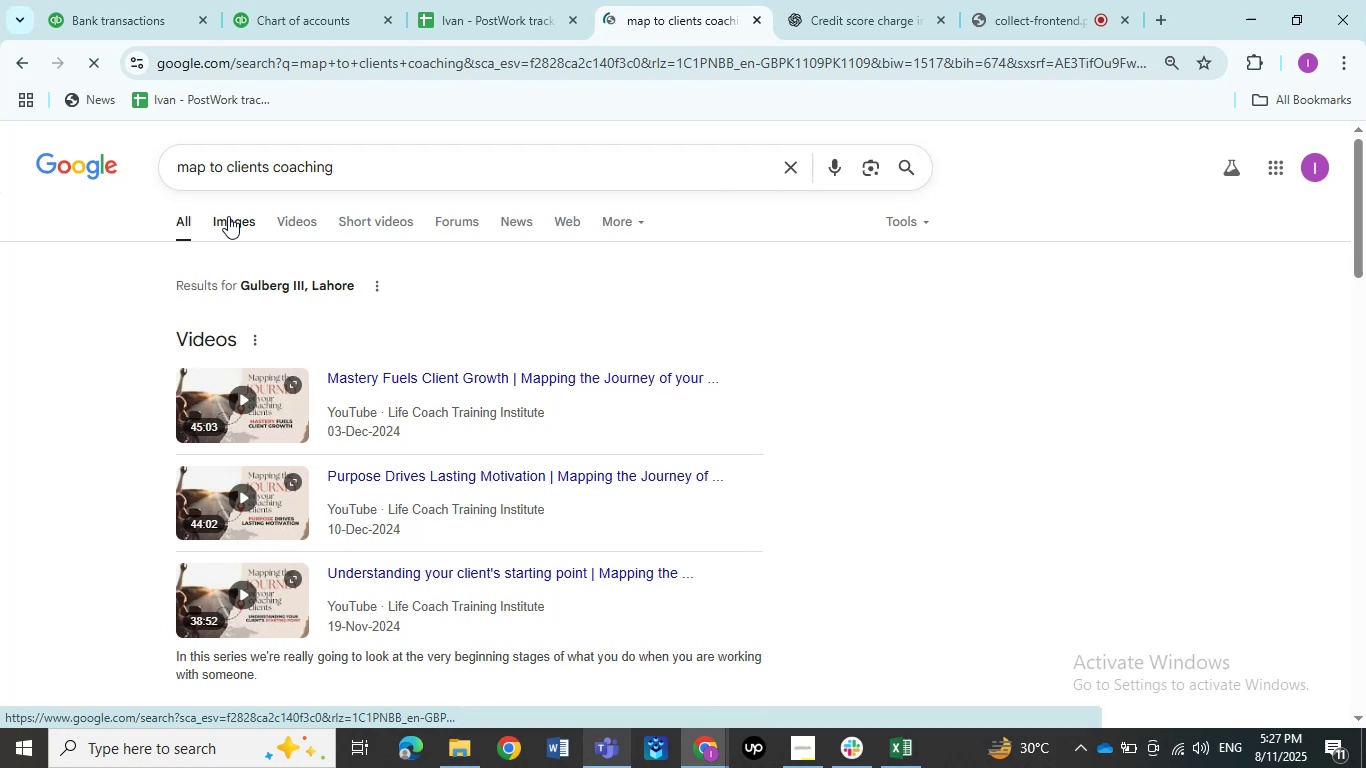 
scroll: coordinate [334, 358], scroll_direction: down, amount: 4.0
 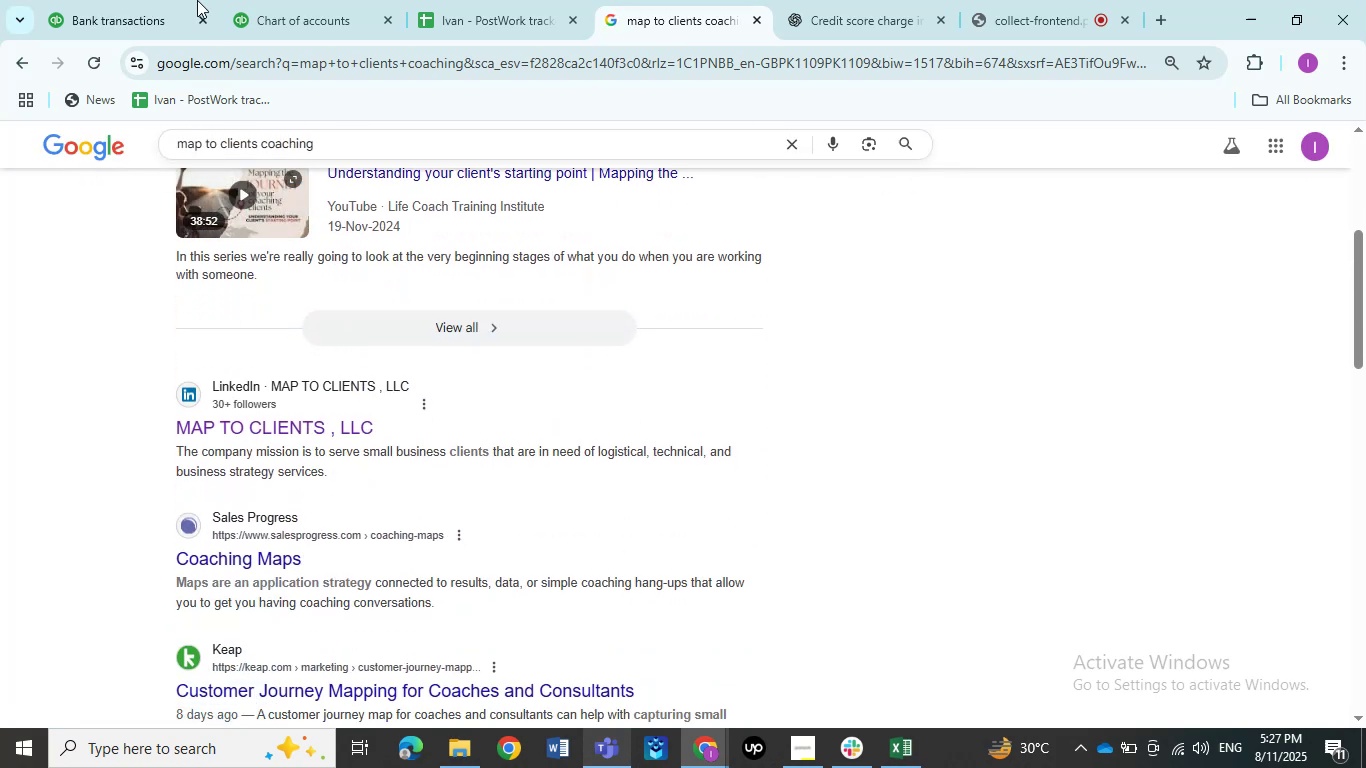 
left_click([155, 0])
 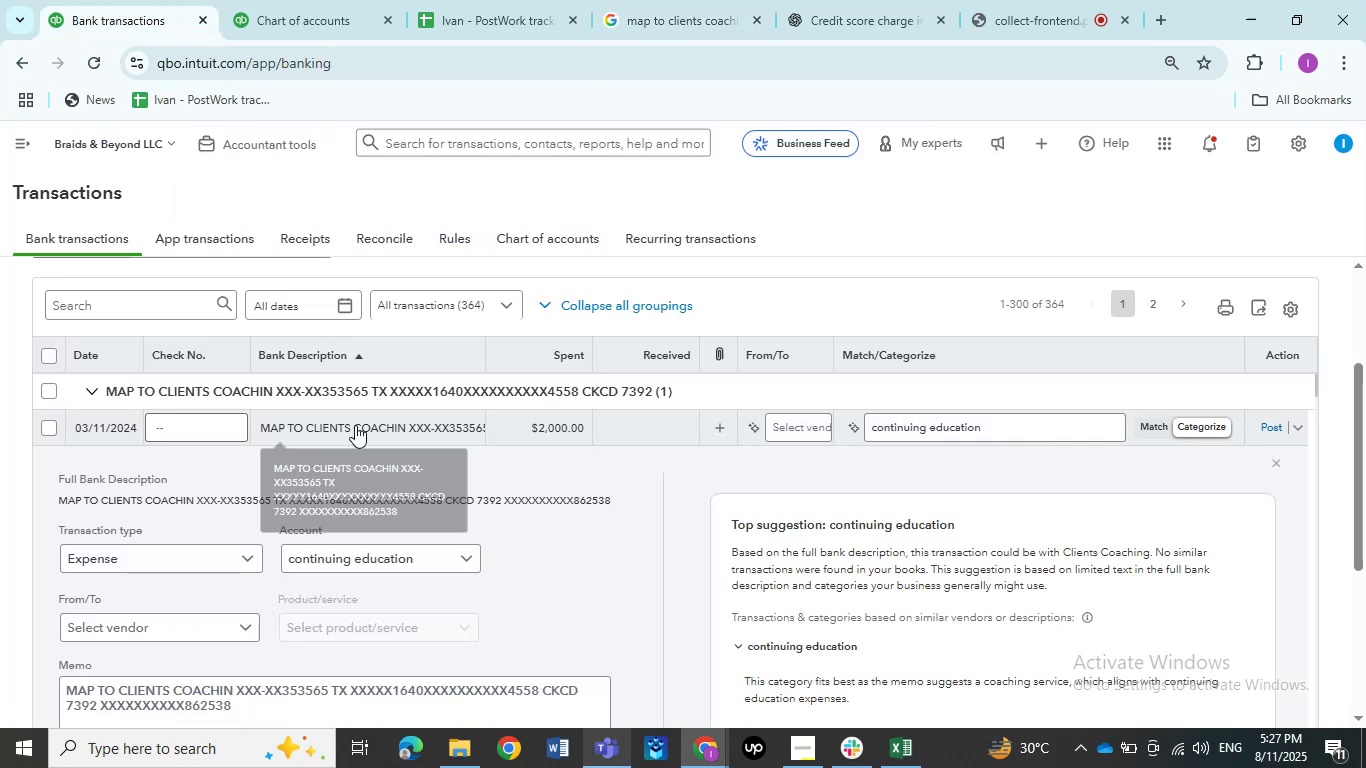 
left_click([355, 425])
 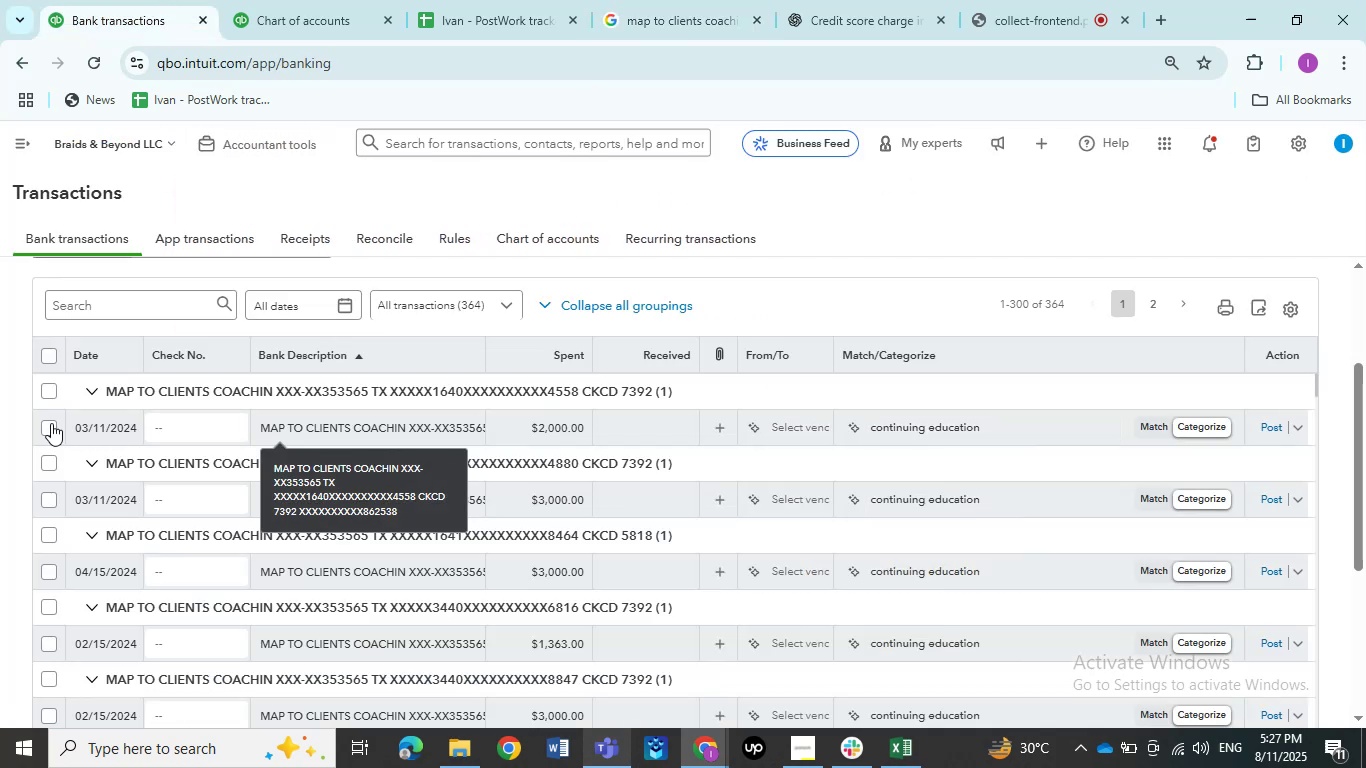 
left_click([51, 423])
 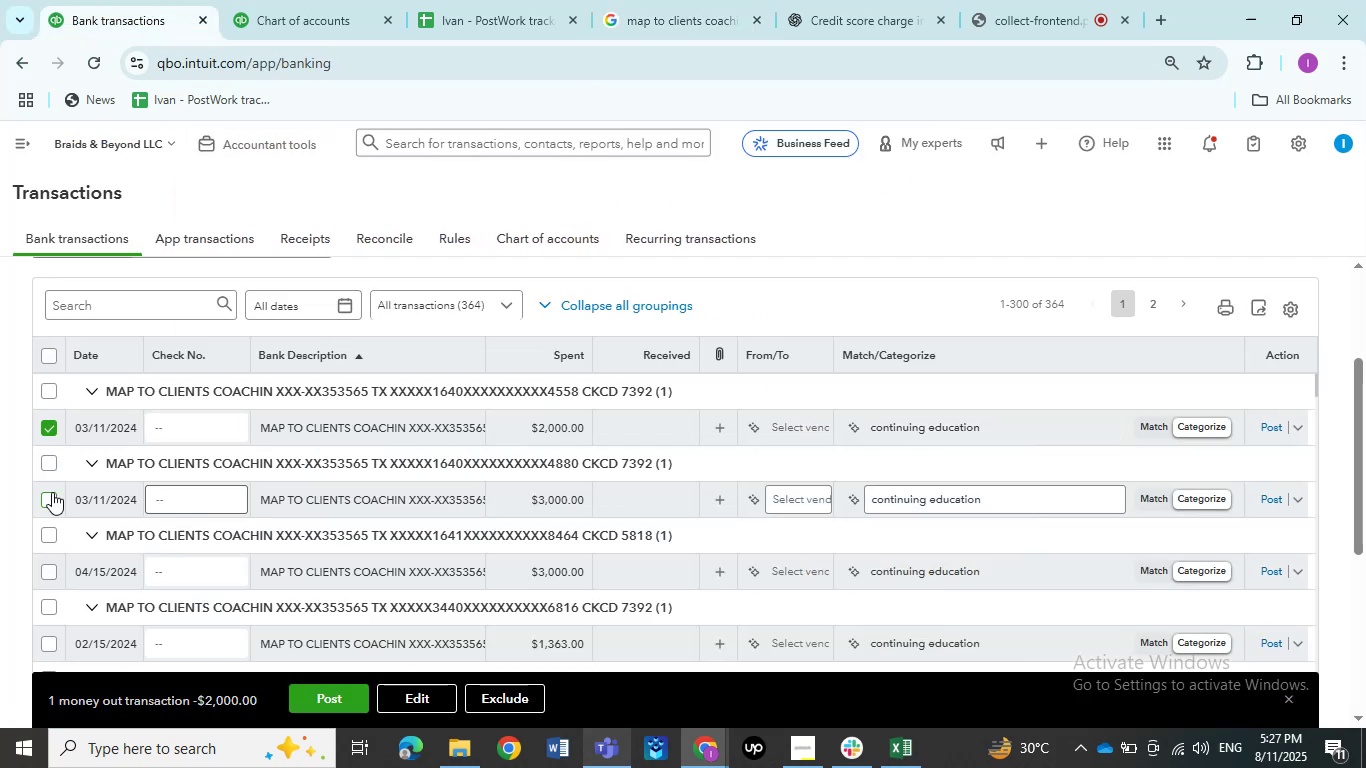 
left_click([52, 492])
 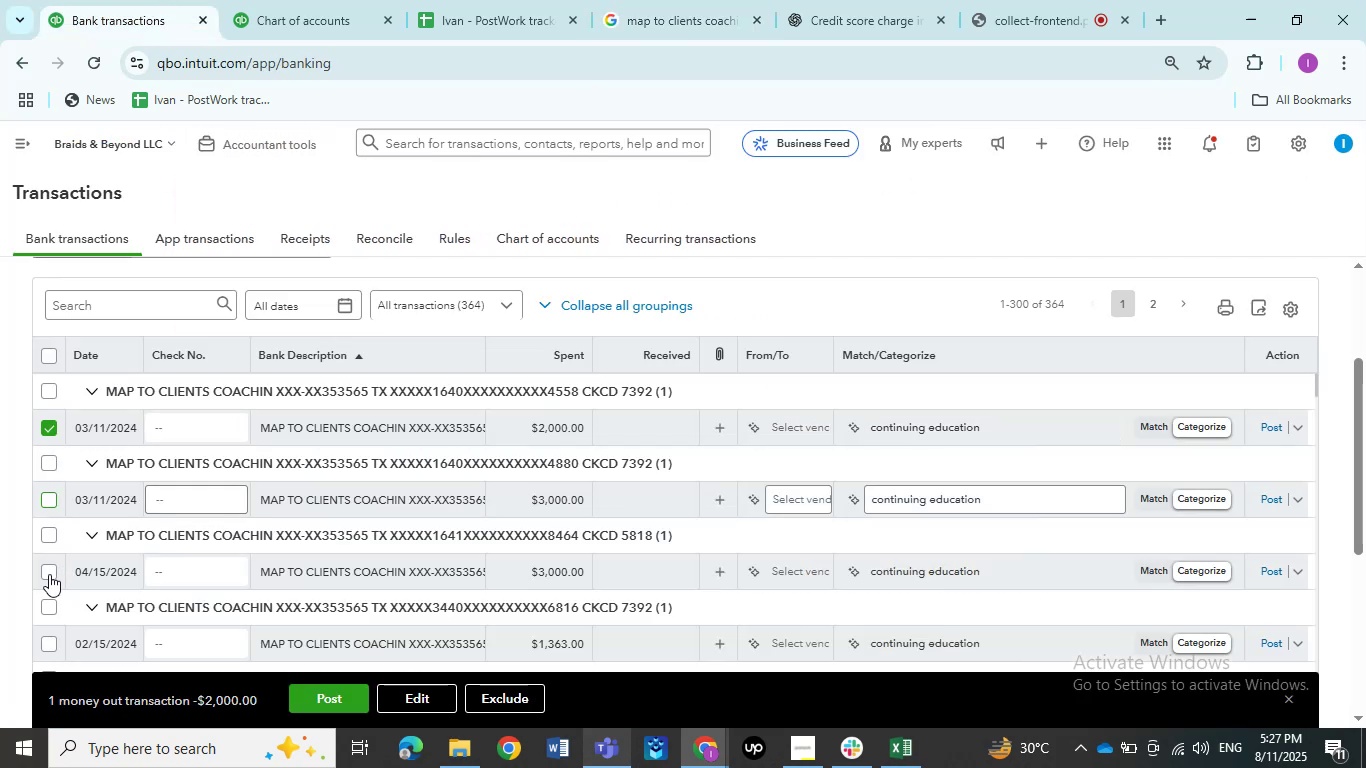 
left_click([49, 574])
 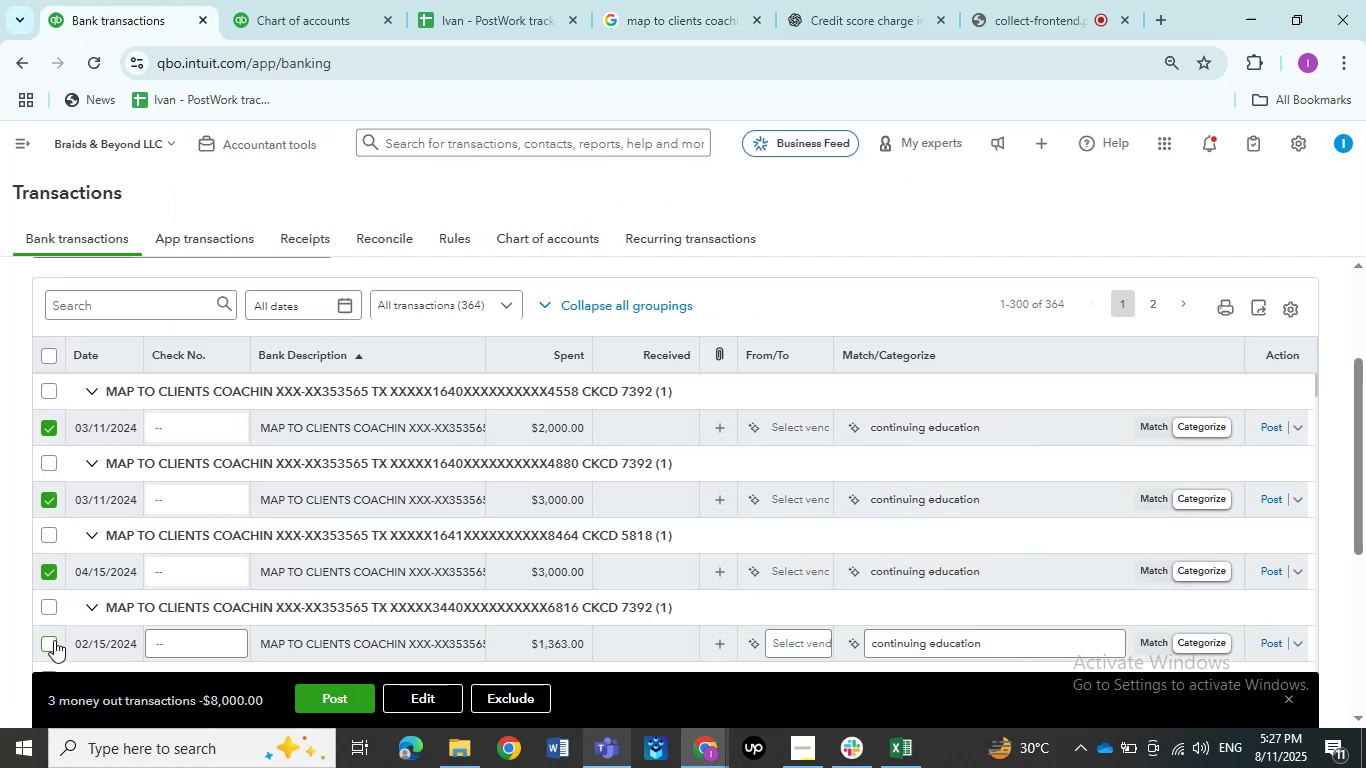 
left_click([54, 640])
 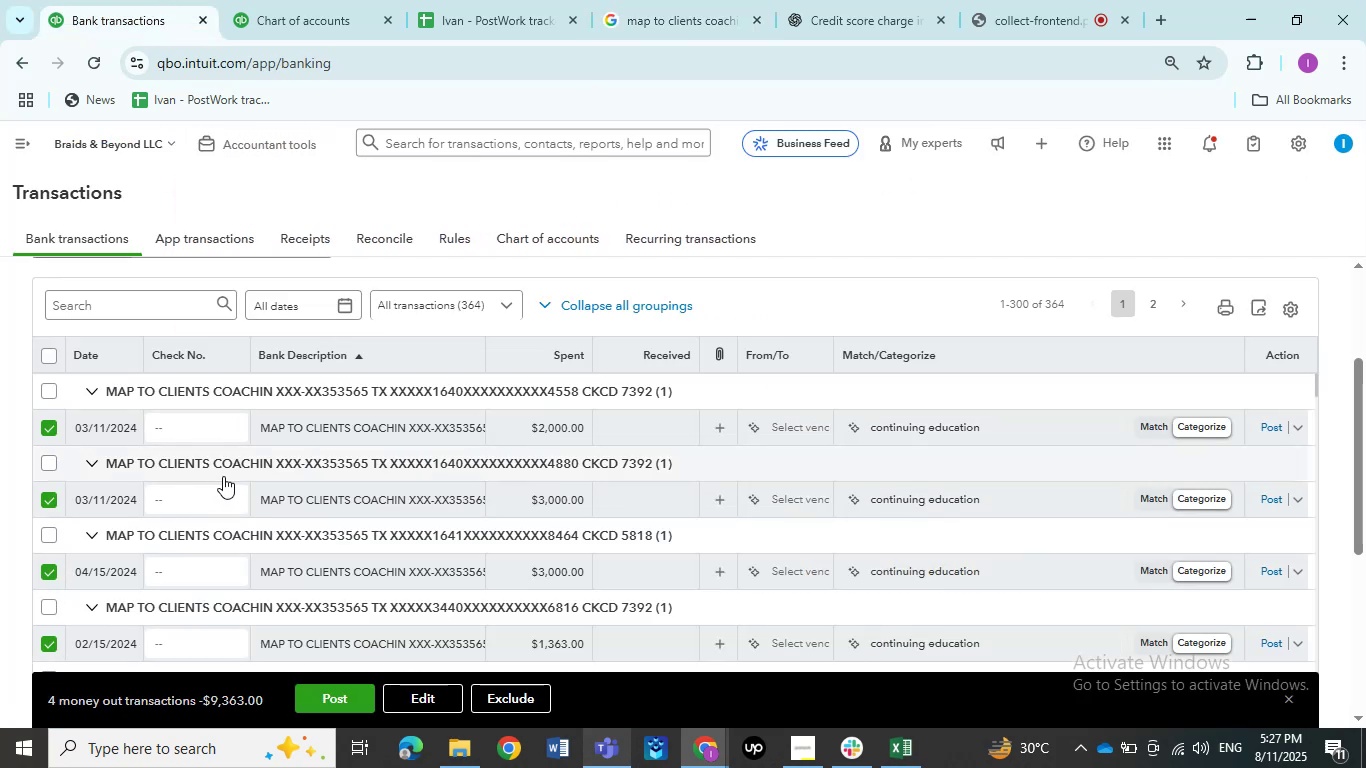 
scroll: coordinate [223, 476], scroll_direction: down, amount: 2.0
 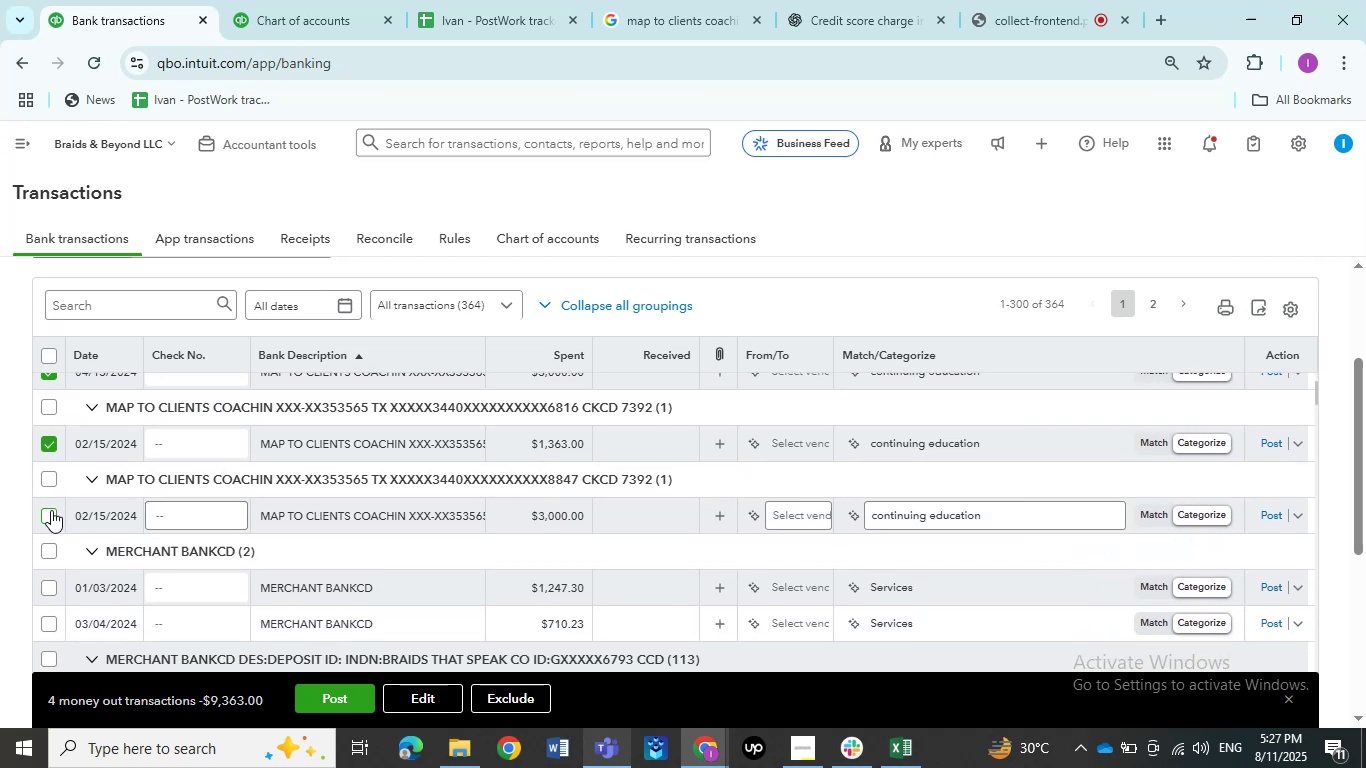 
left_click([49, 511])
 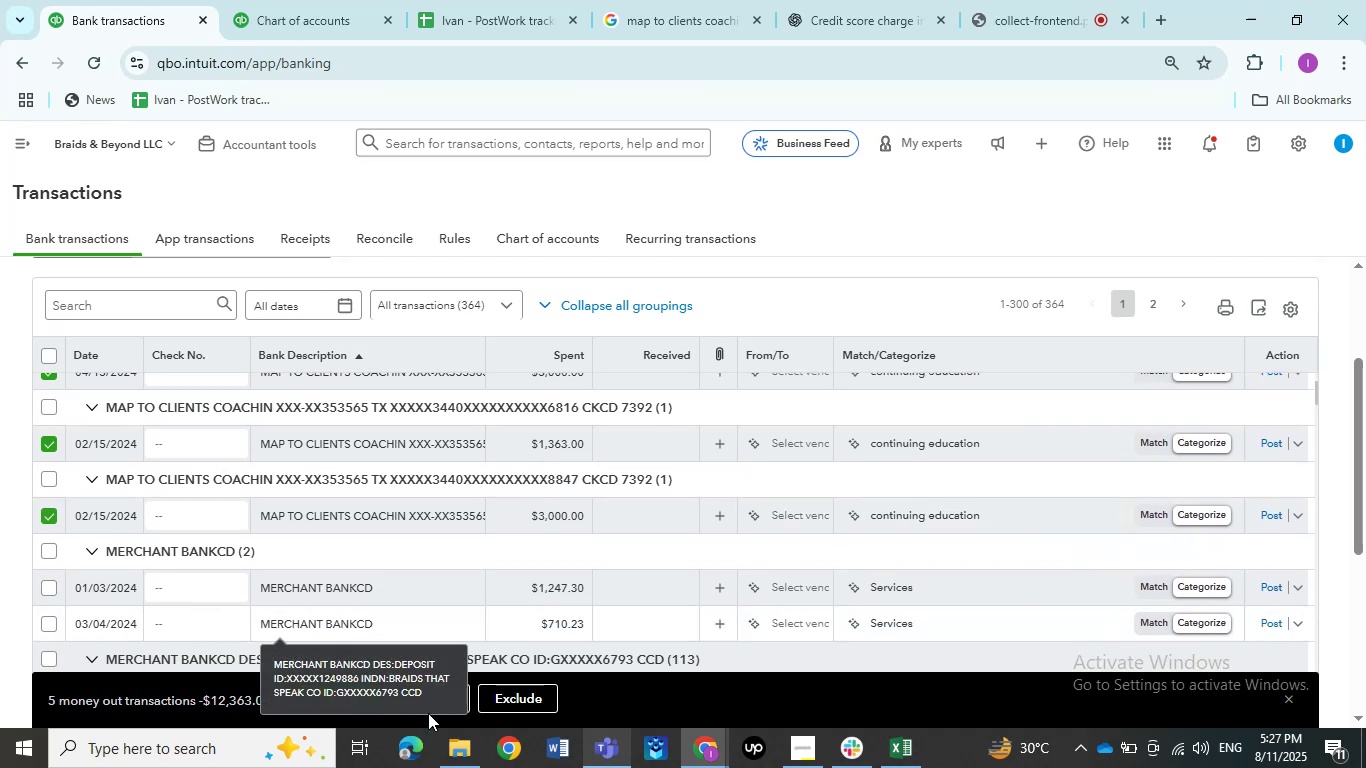 
left_click([454, 700])
 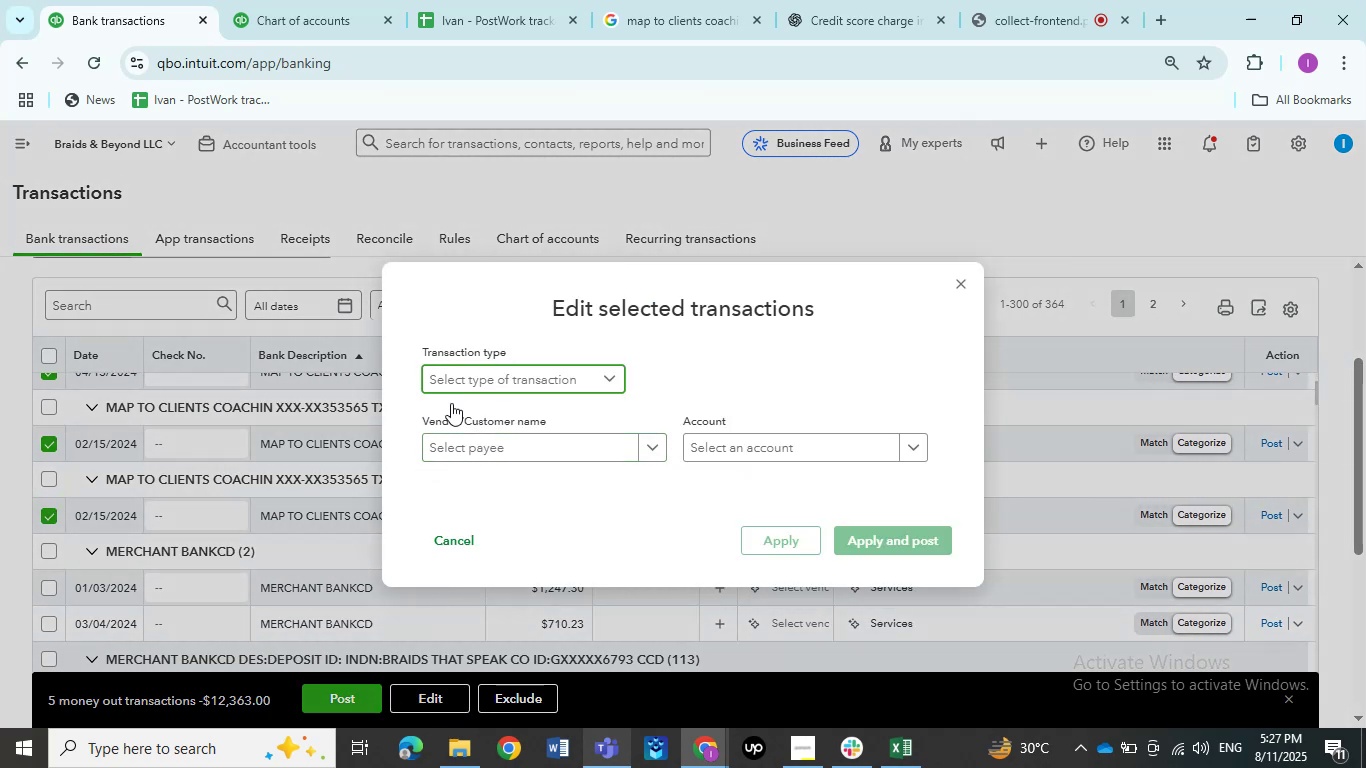 
double_click([458, 414])
 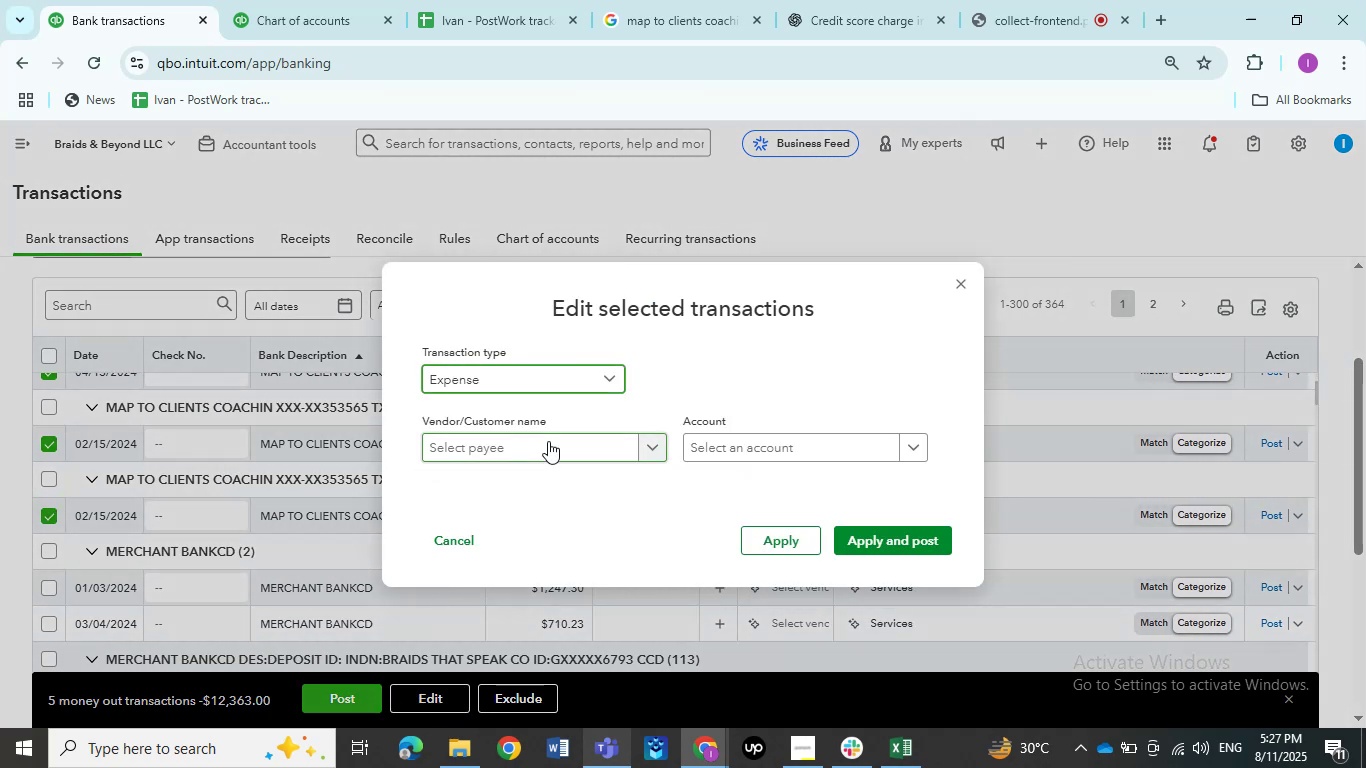 
left_click([548, 441])
 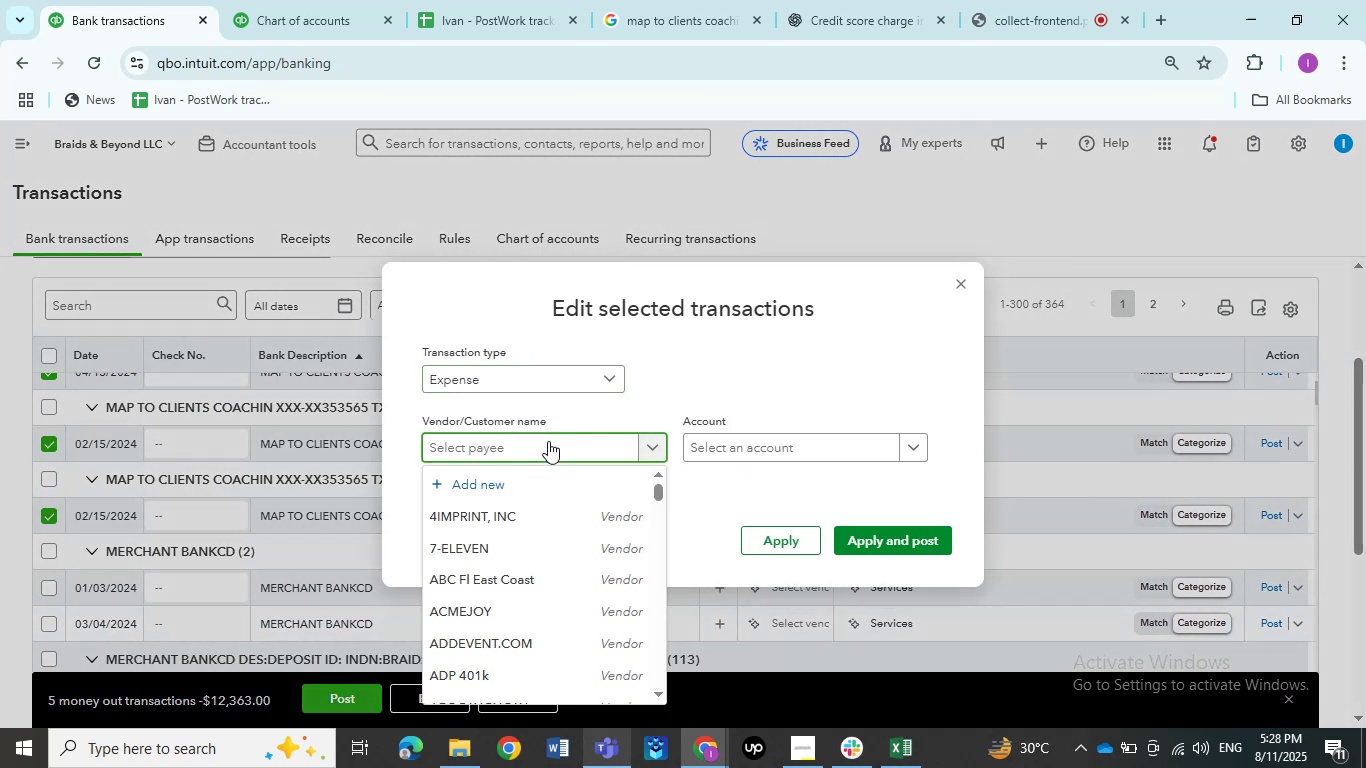 
type(mao)
key(Backspace)
type(p)
 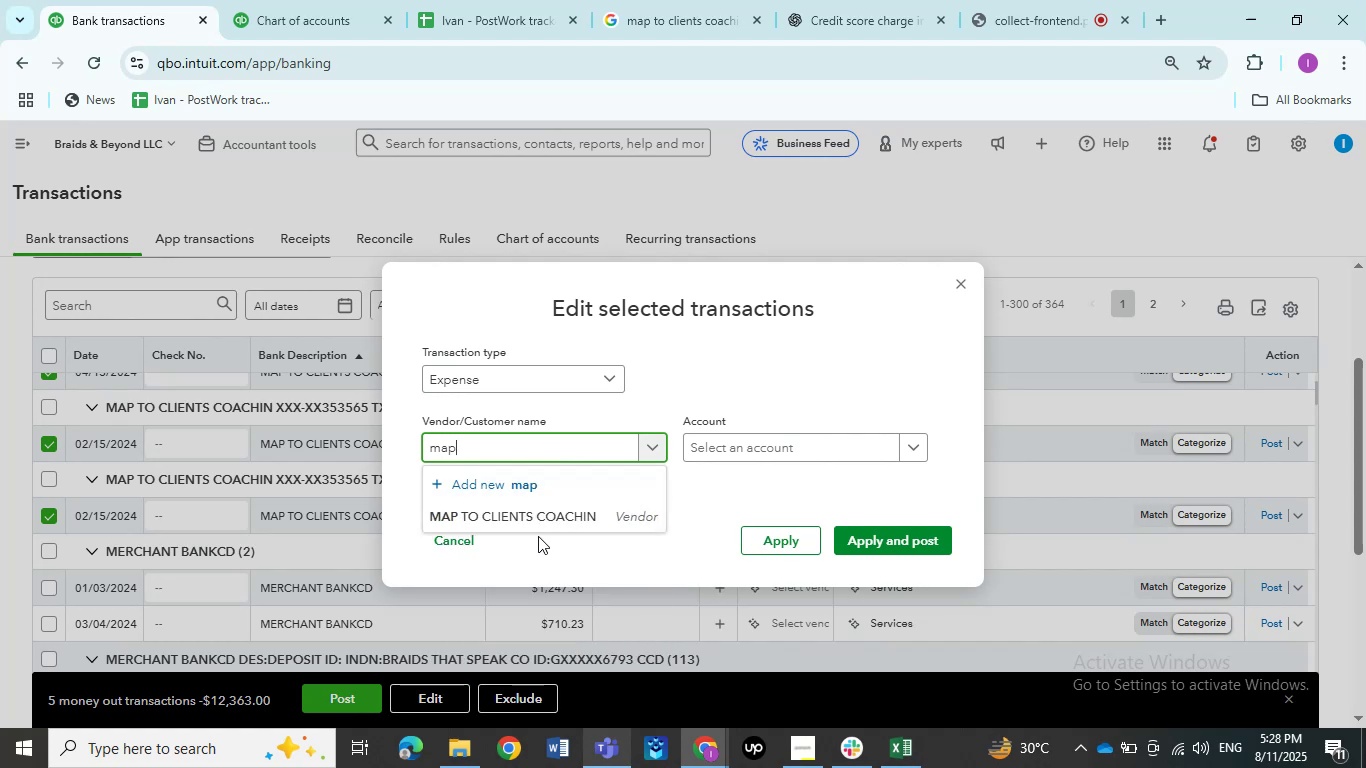 
left_click([537, 523])
 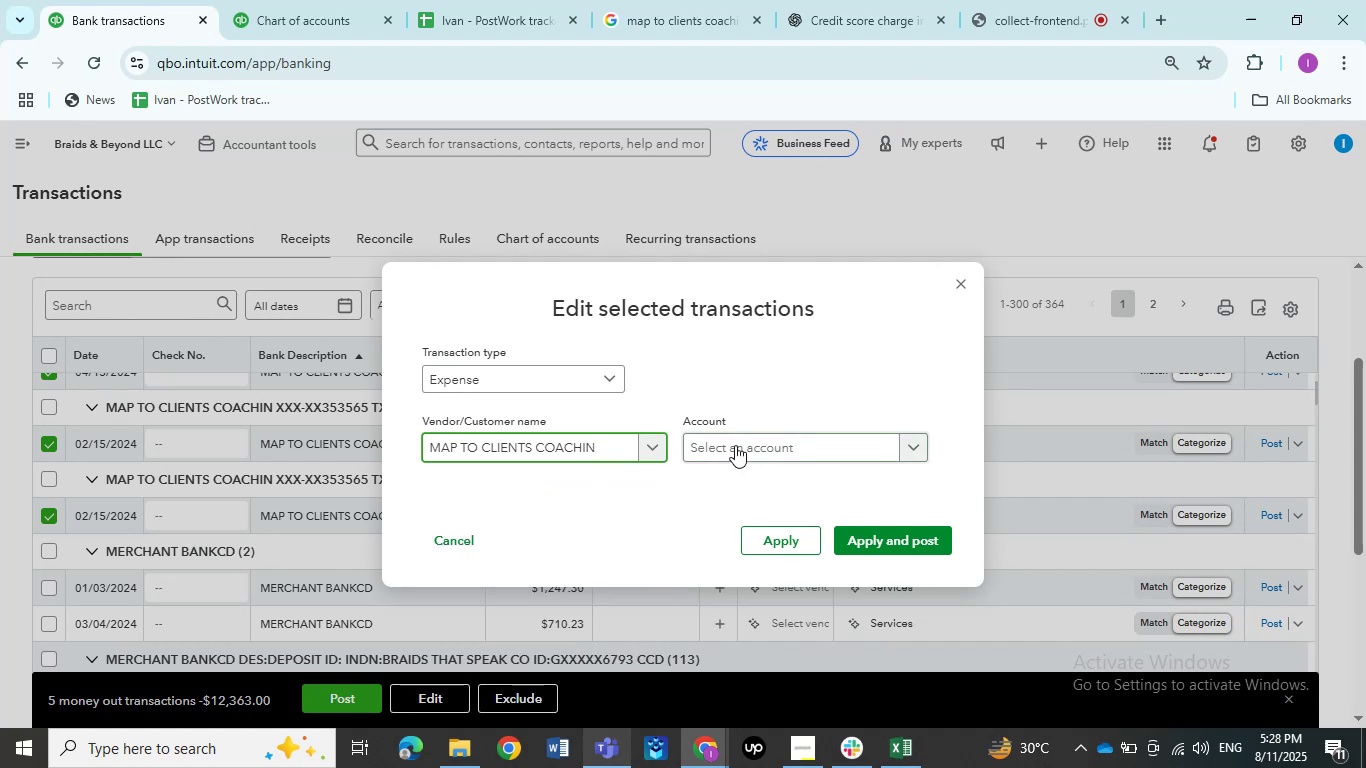 
left_click([735, 445])
 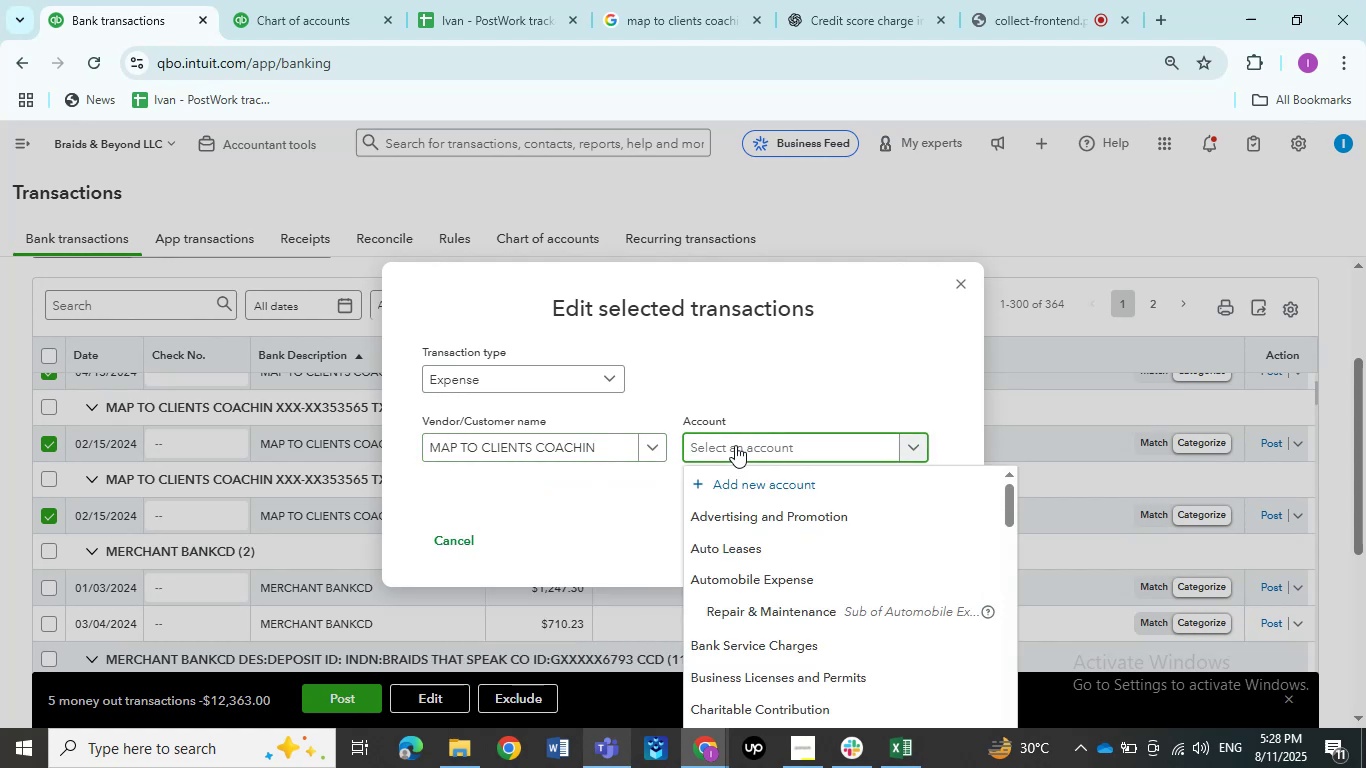 
type(ask)
 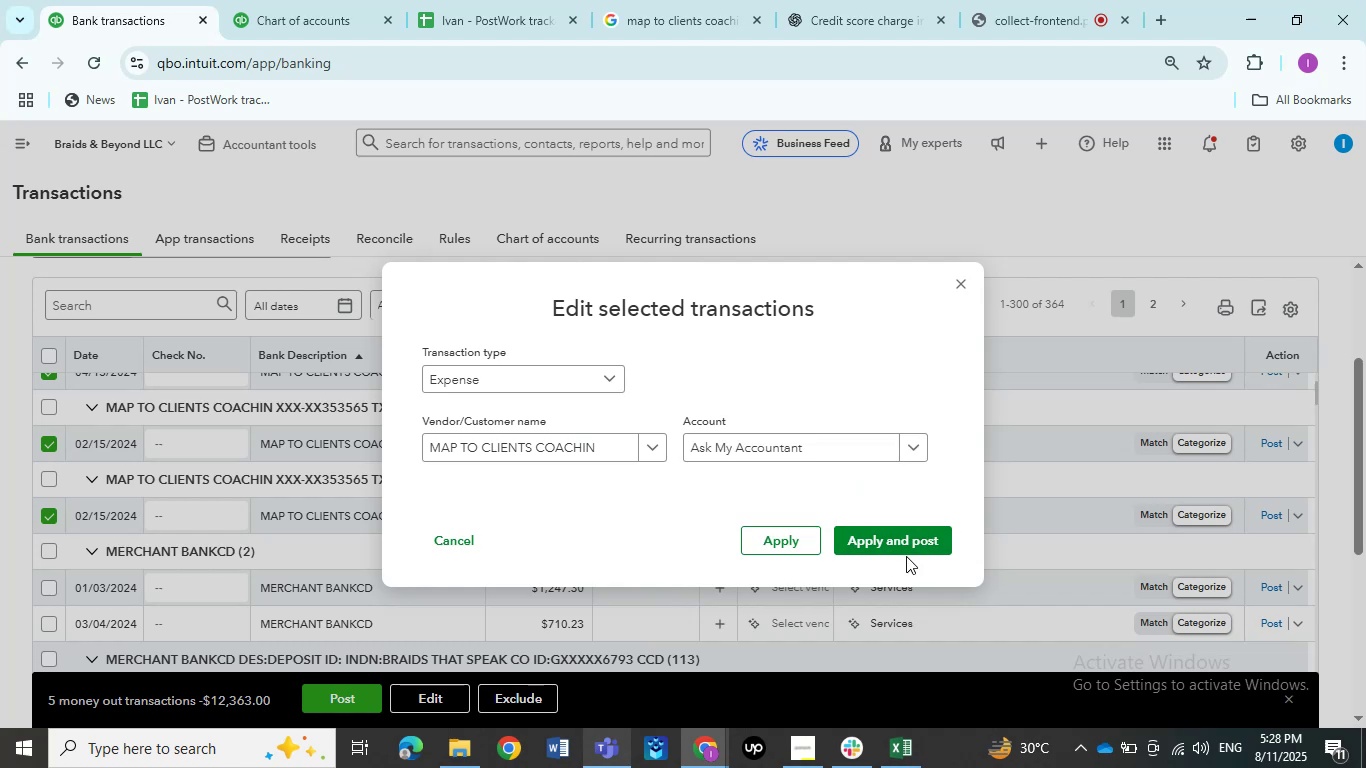 
left_click([908, 550])
 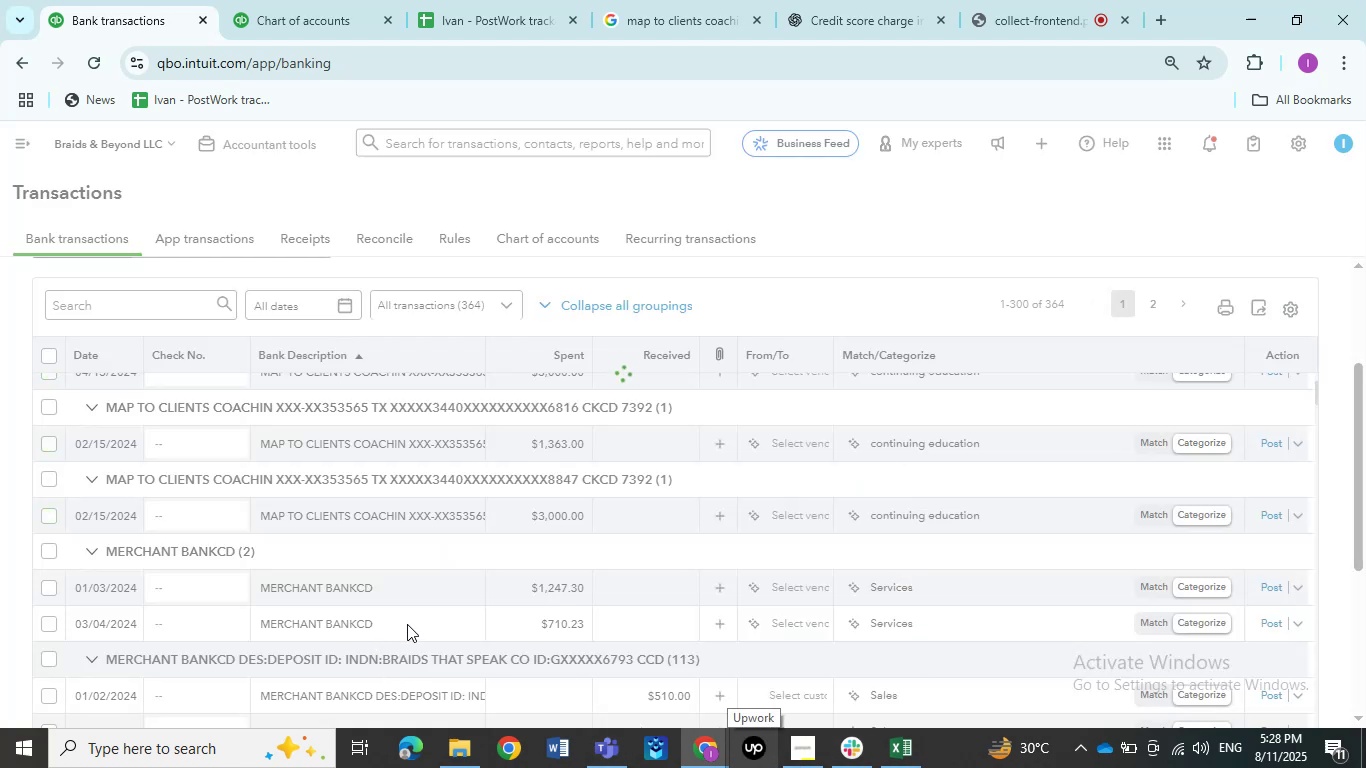 
wait(5.12)
 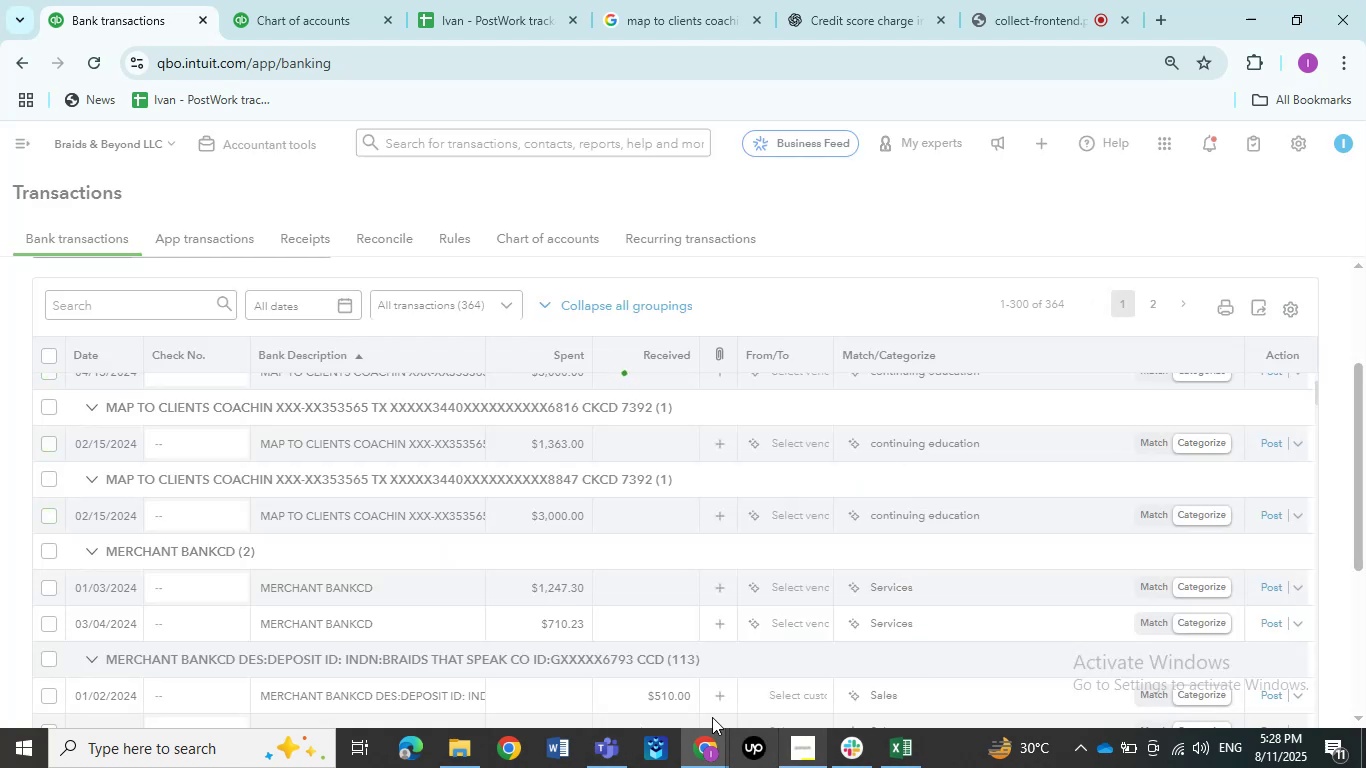 
scroll: coordinate [470, 601], scroll_direction: up, amount: 3.0
 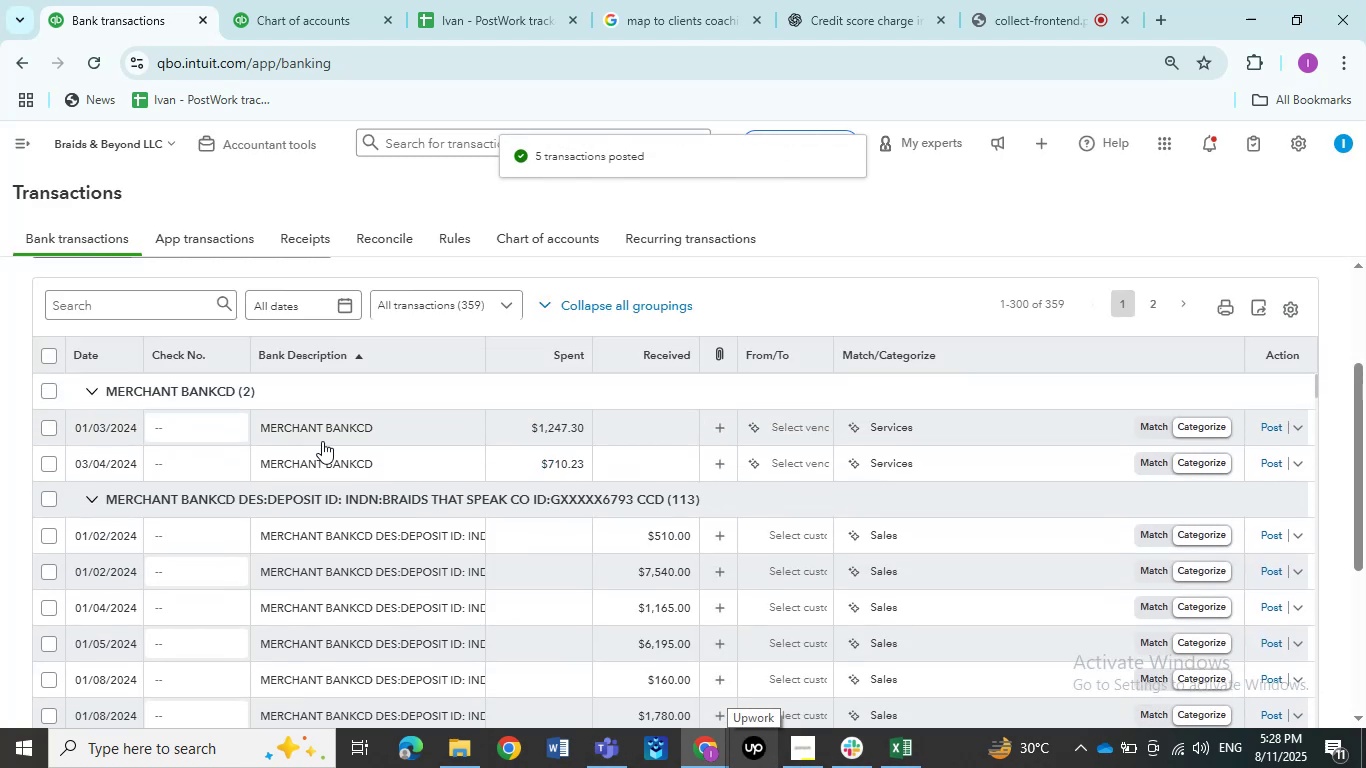 
left_click([324, 438])
 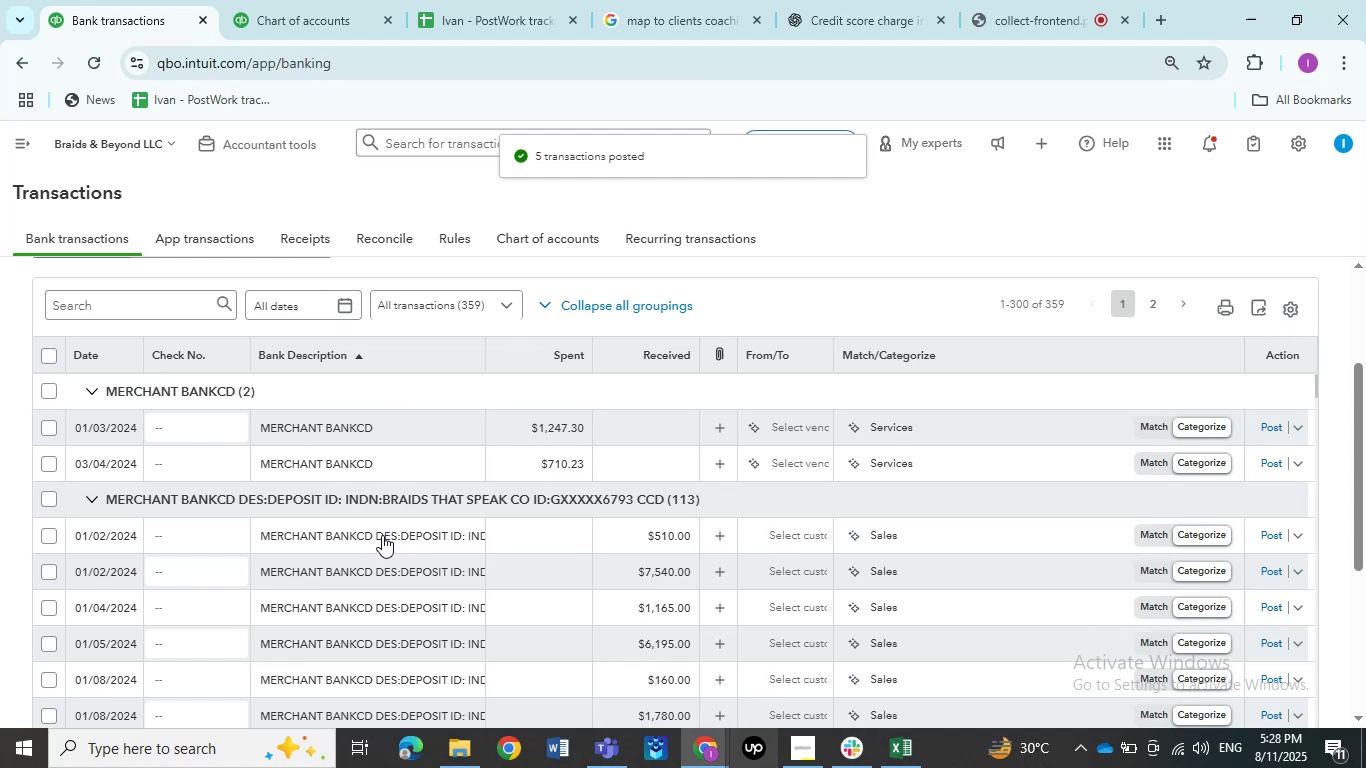 
mouse_move([393, 398])
 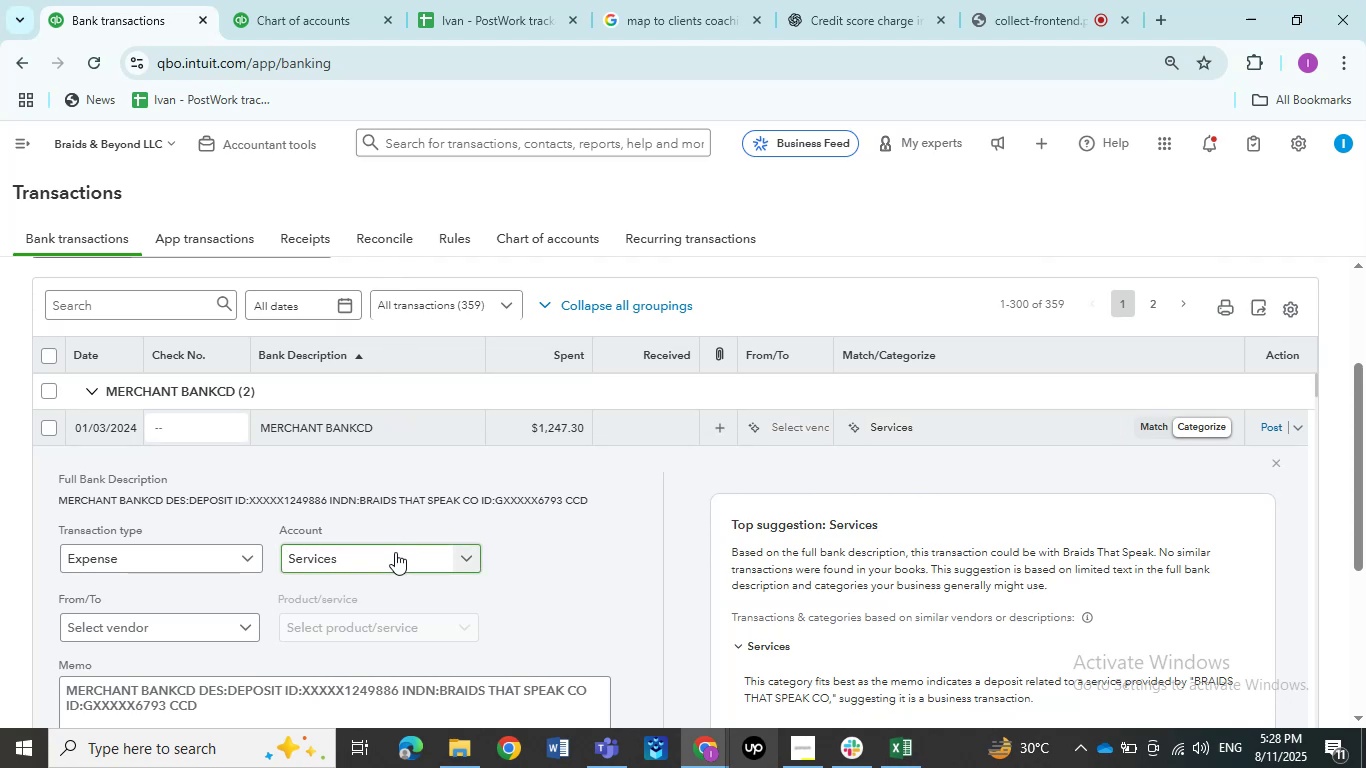 
wait(12.01)
 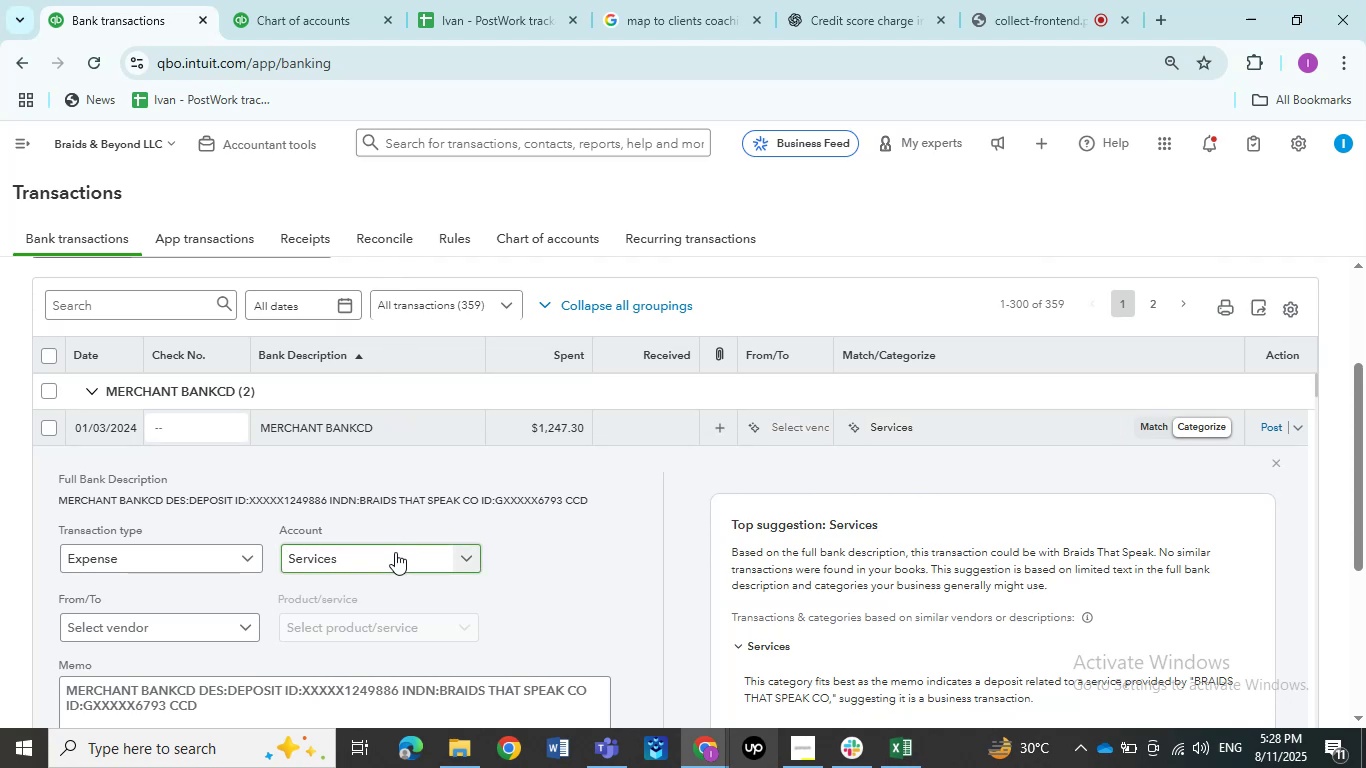 
scroll: coordinate [395, 552], scroll_direction: down, amount: 3.0
 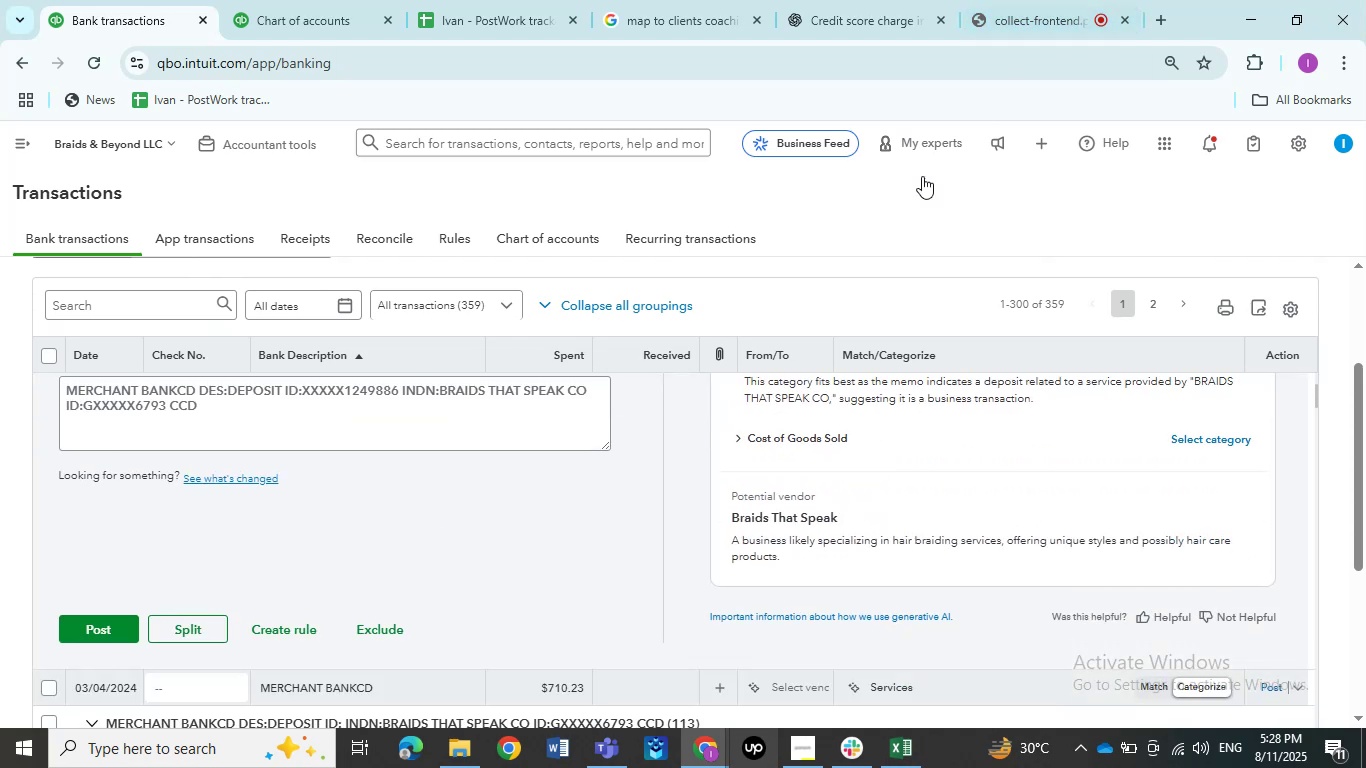 
scroll: coordinate [638, 526], scroll_direction: up, amount: 3.0
 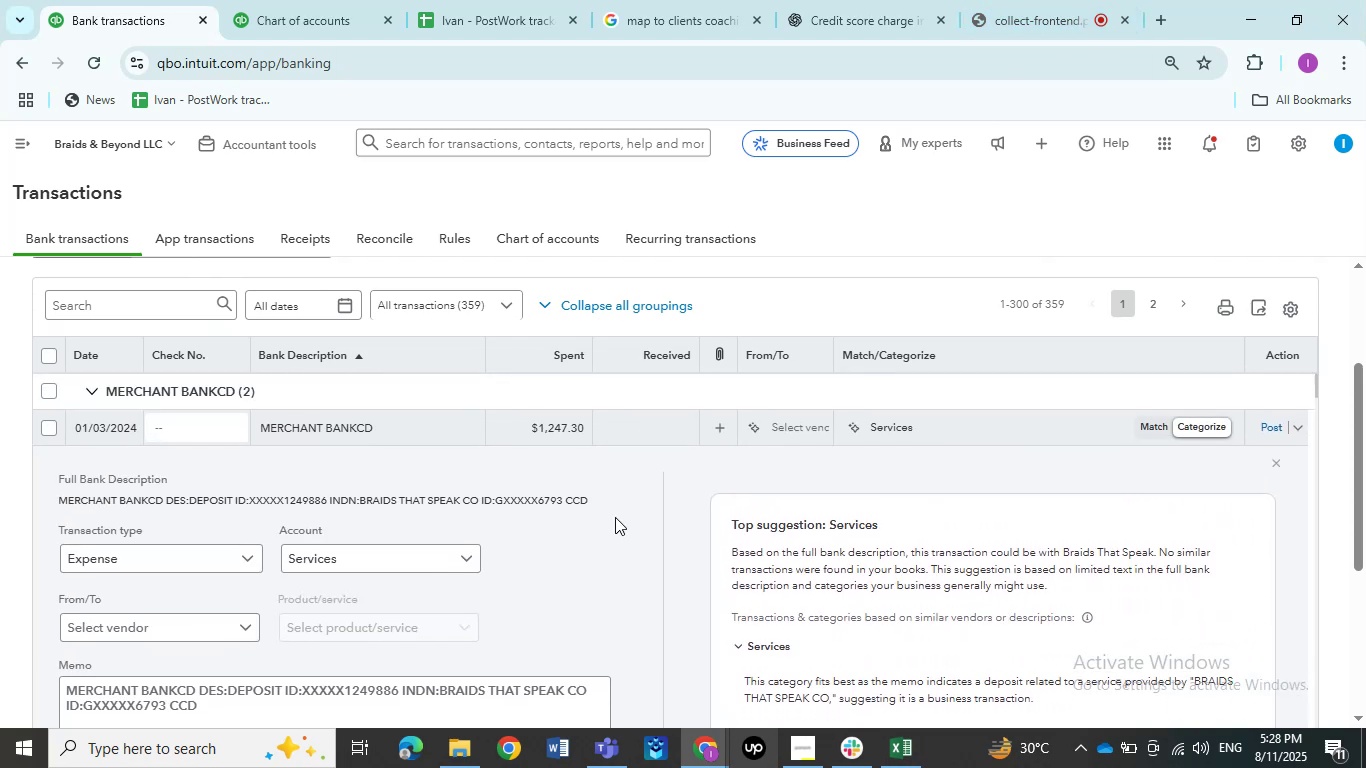 
scroll: coordinate [615, 517], scroll_direction: down, amount: 4.0
 